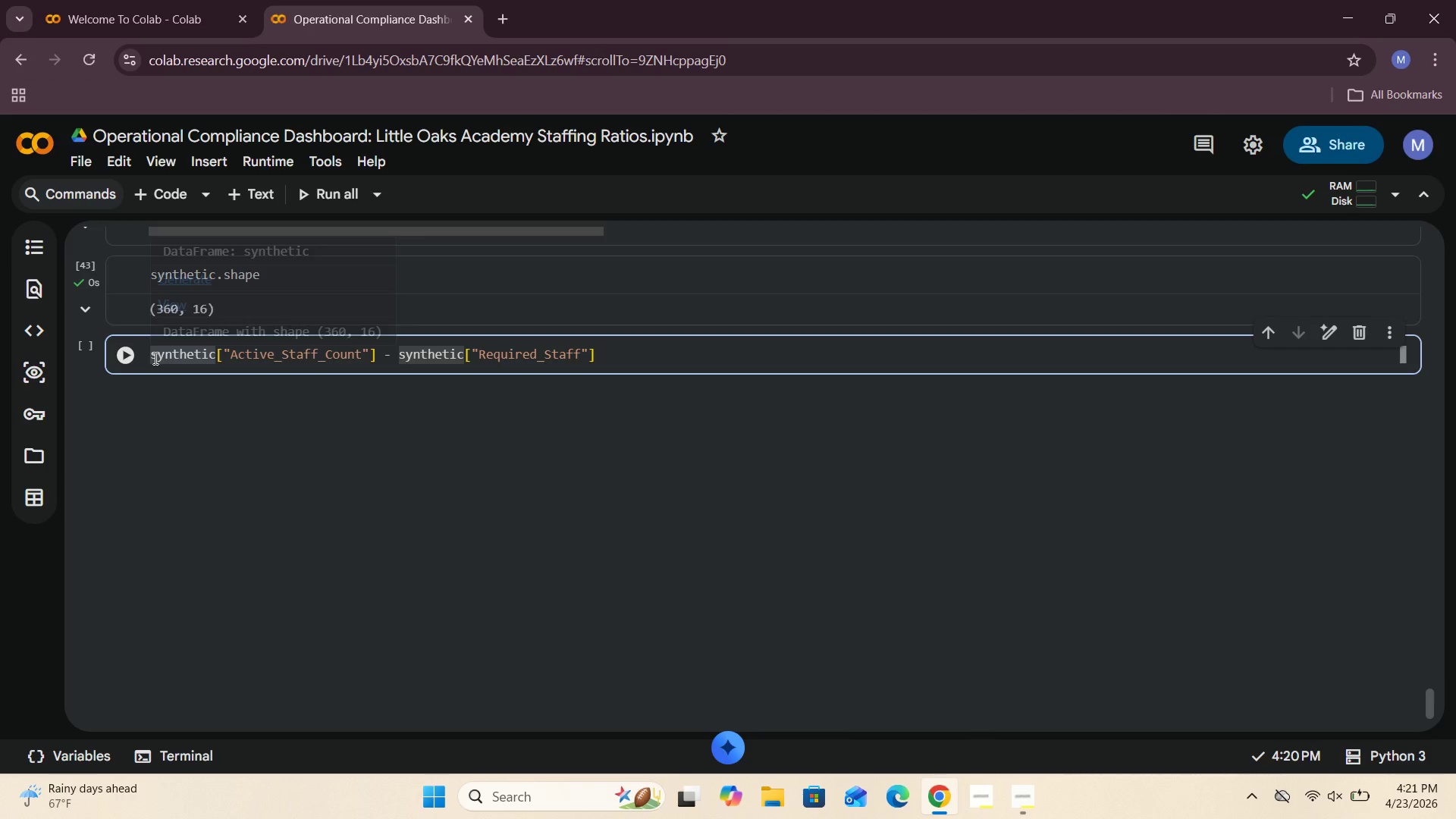 
type(synthetic[])
 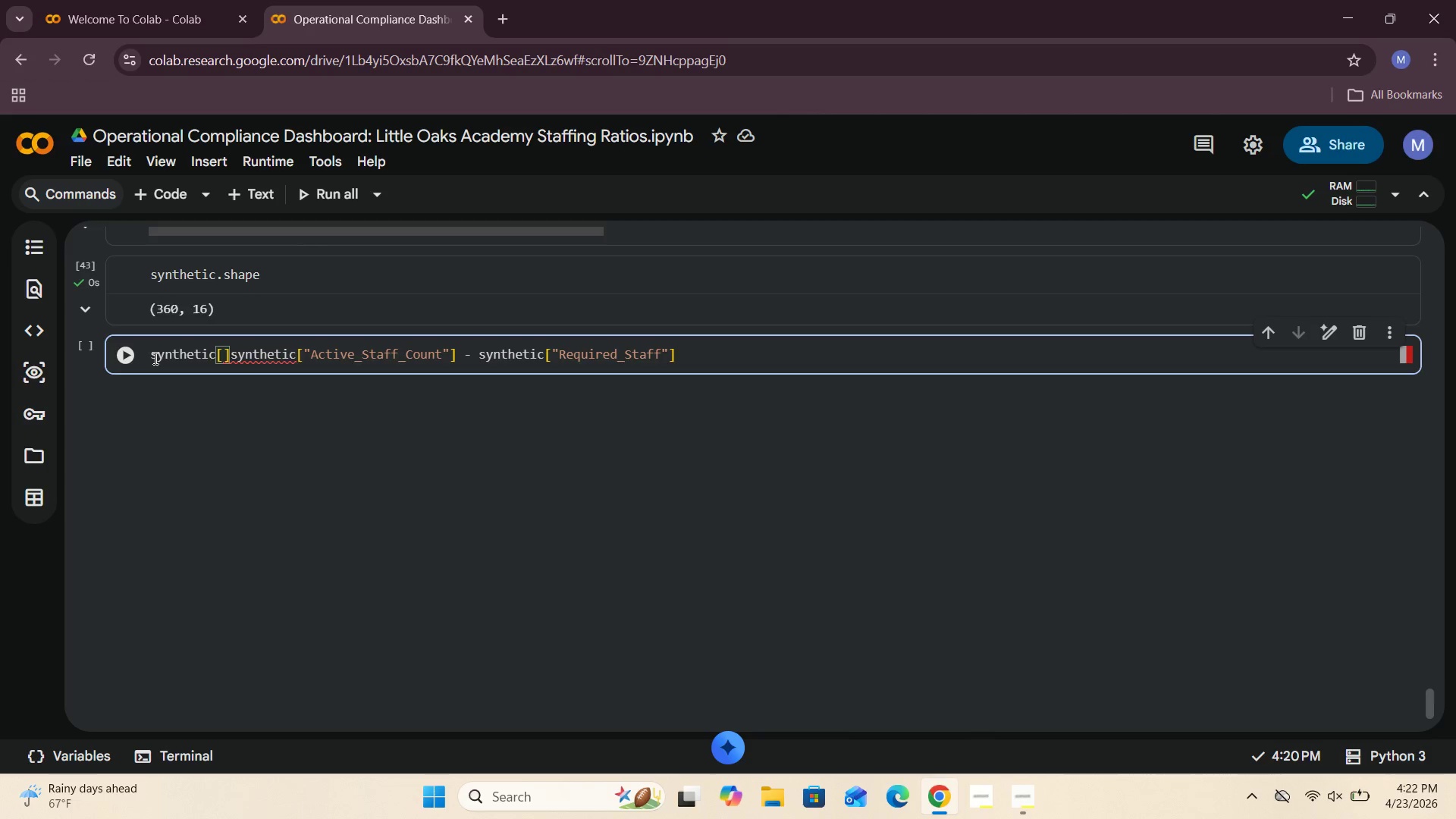 
key(ArrowLeft)
 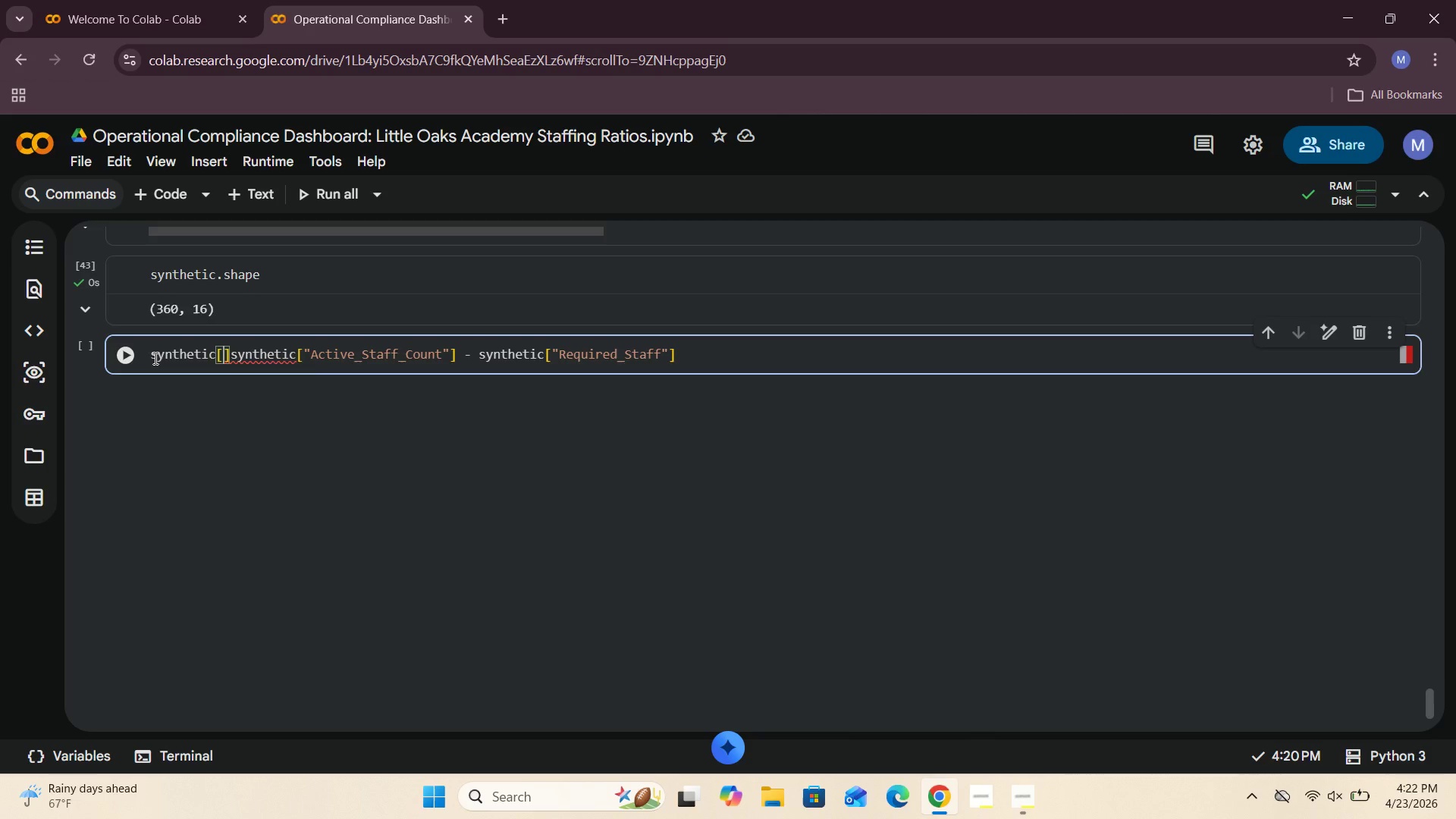 
type("Staffng_Gap)
 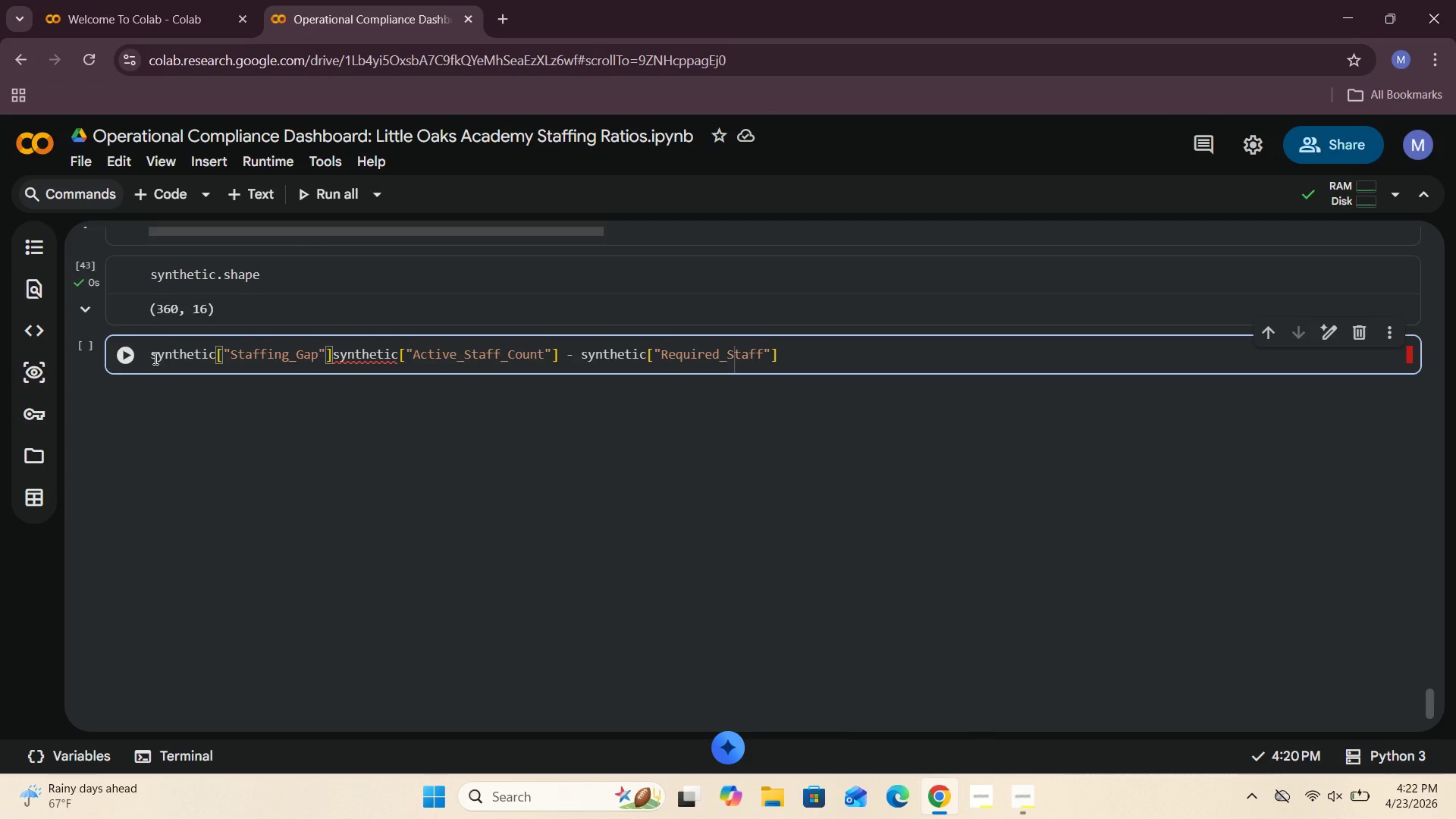 
hold_key(key=I, duration=0.42)
 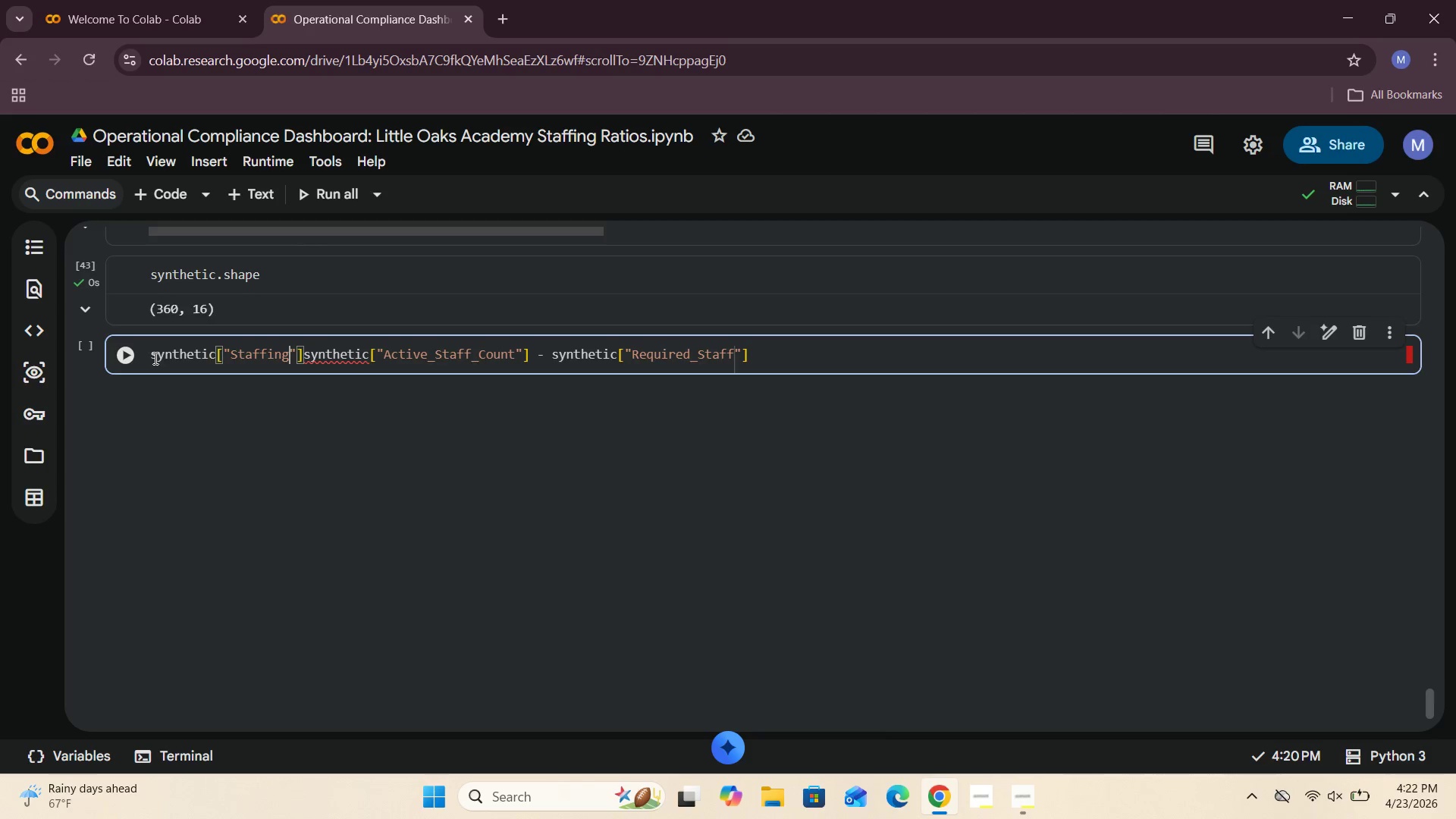 
key(ArrowRight)
 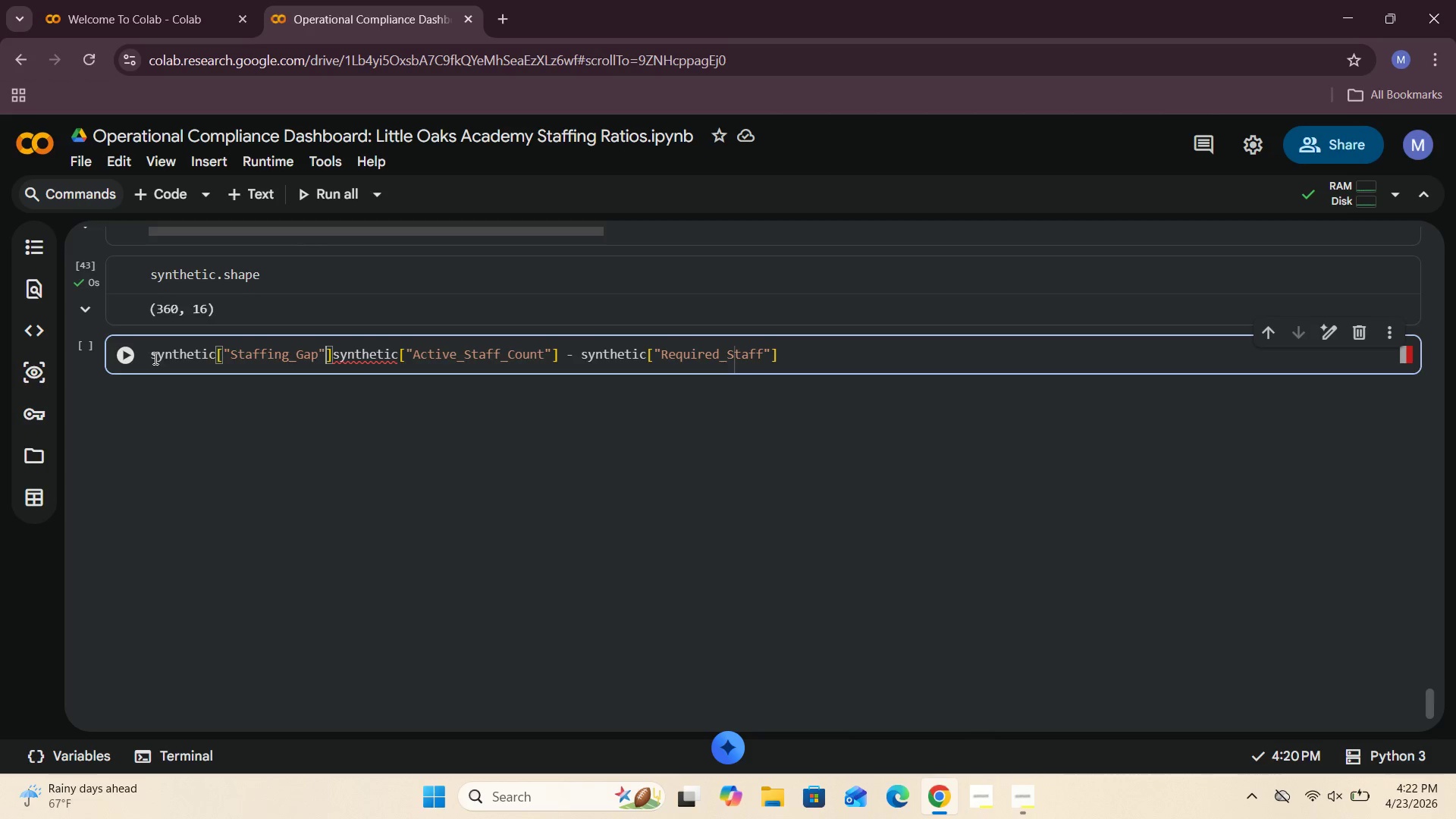 
key(ArrowRight)
 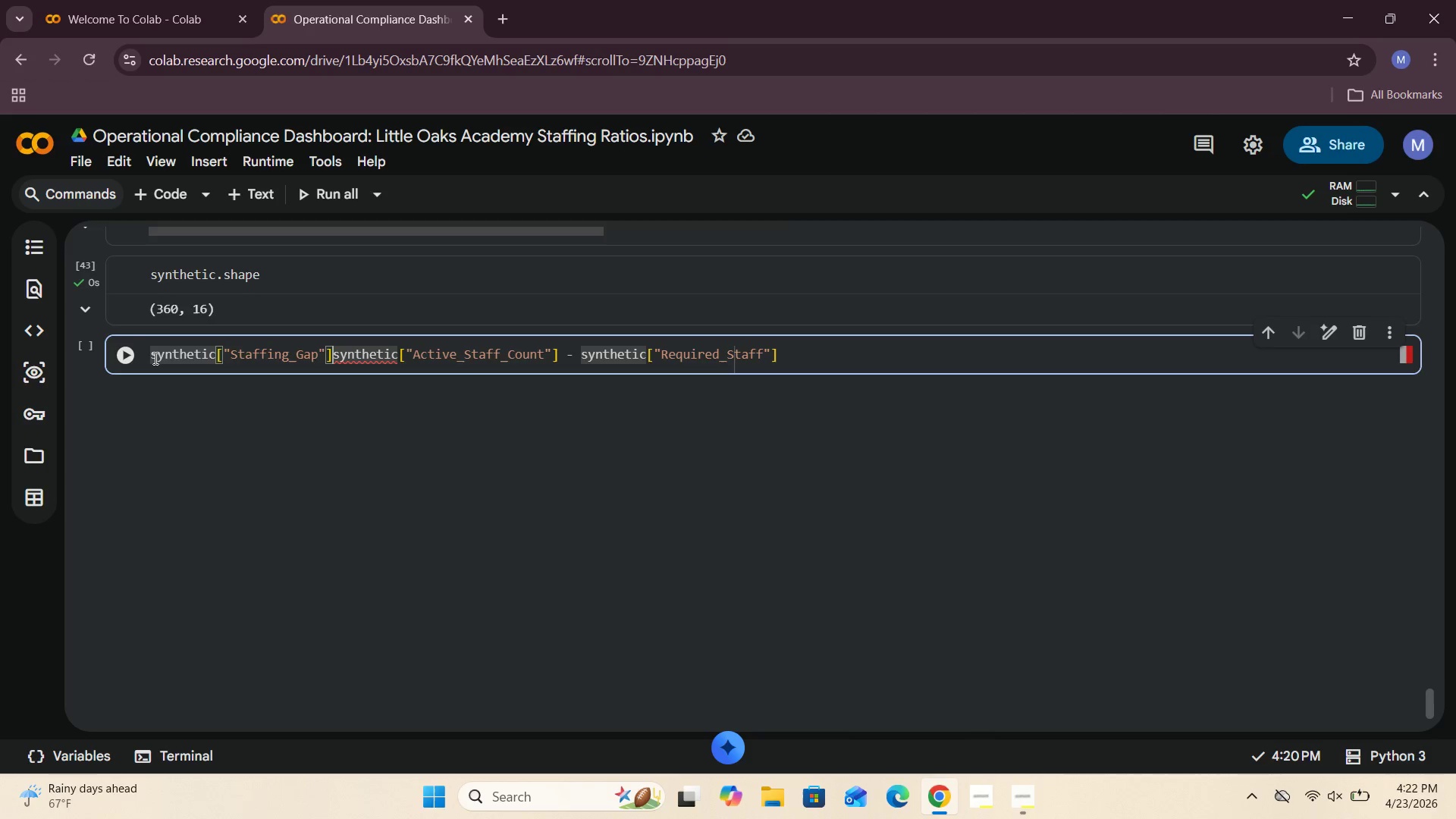 
key(Space)
 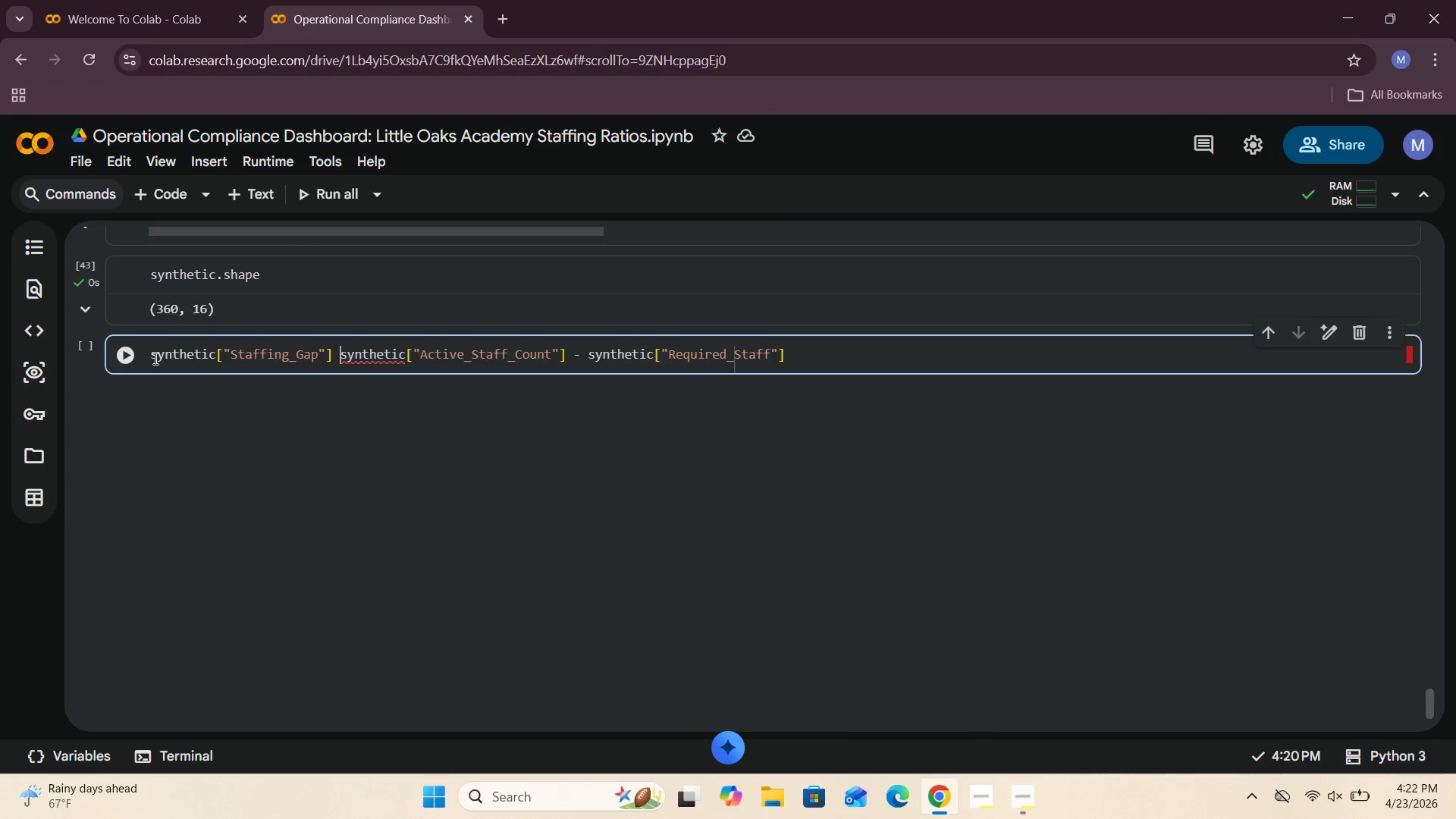 
key(Equal)
 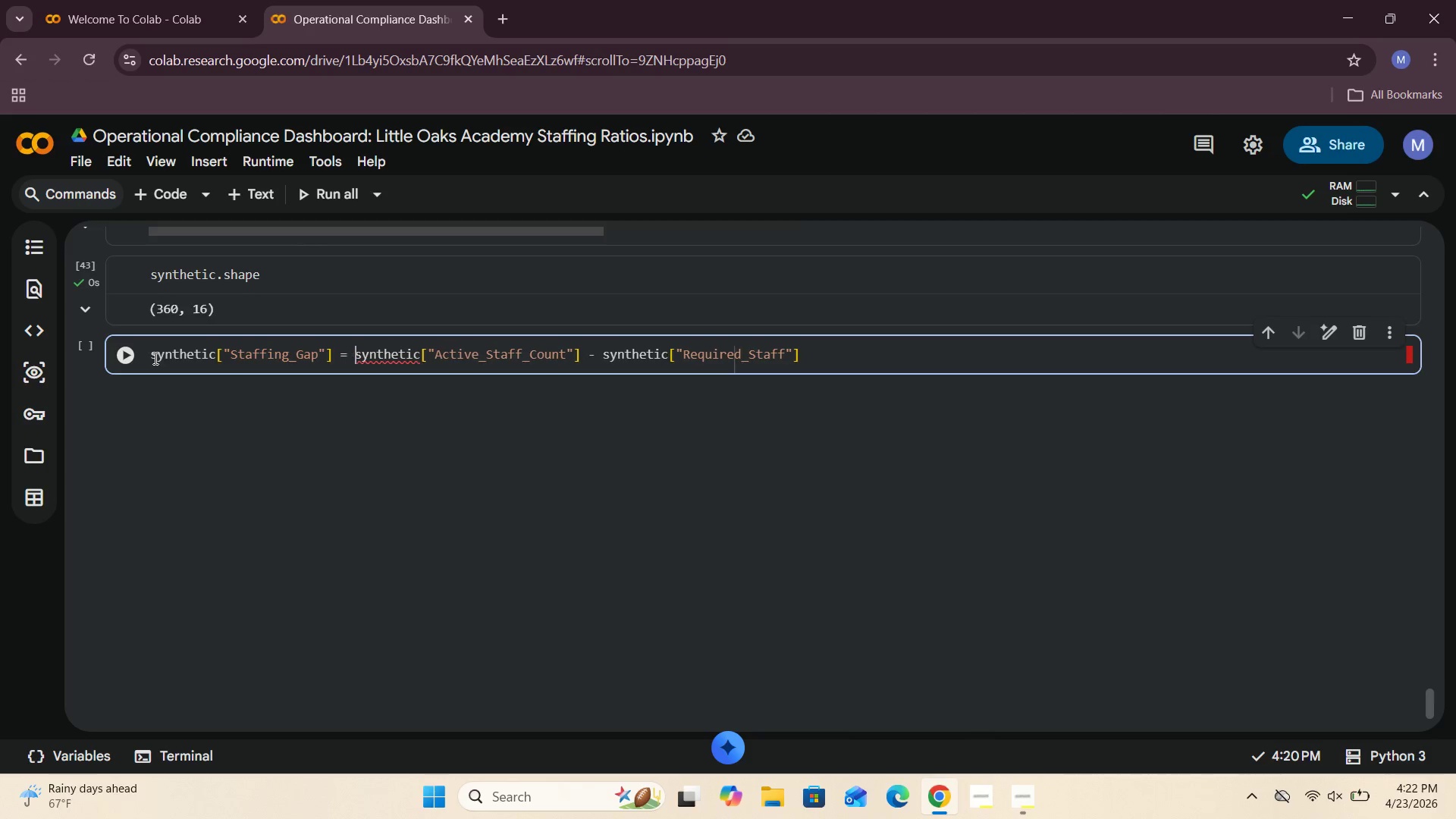 
key(Space)
 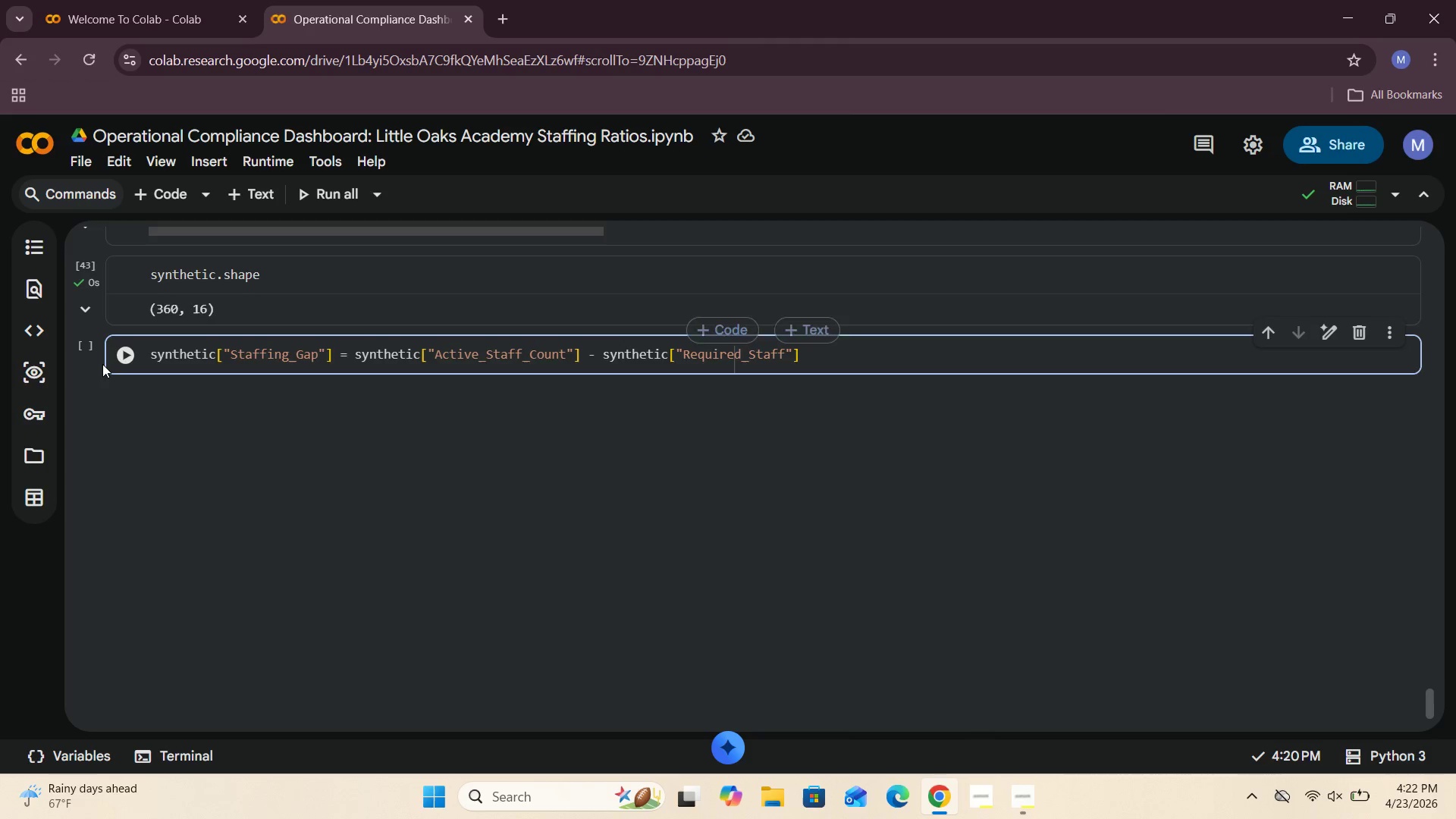 
left_click([130, 357])
 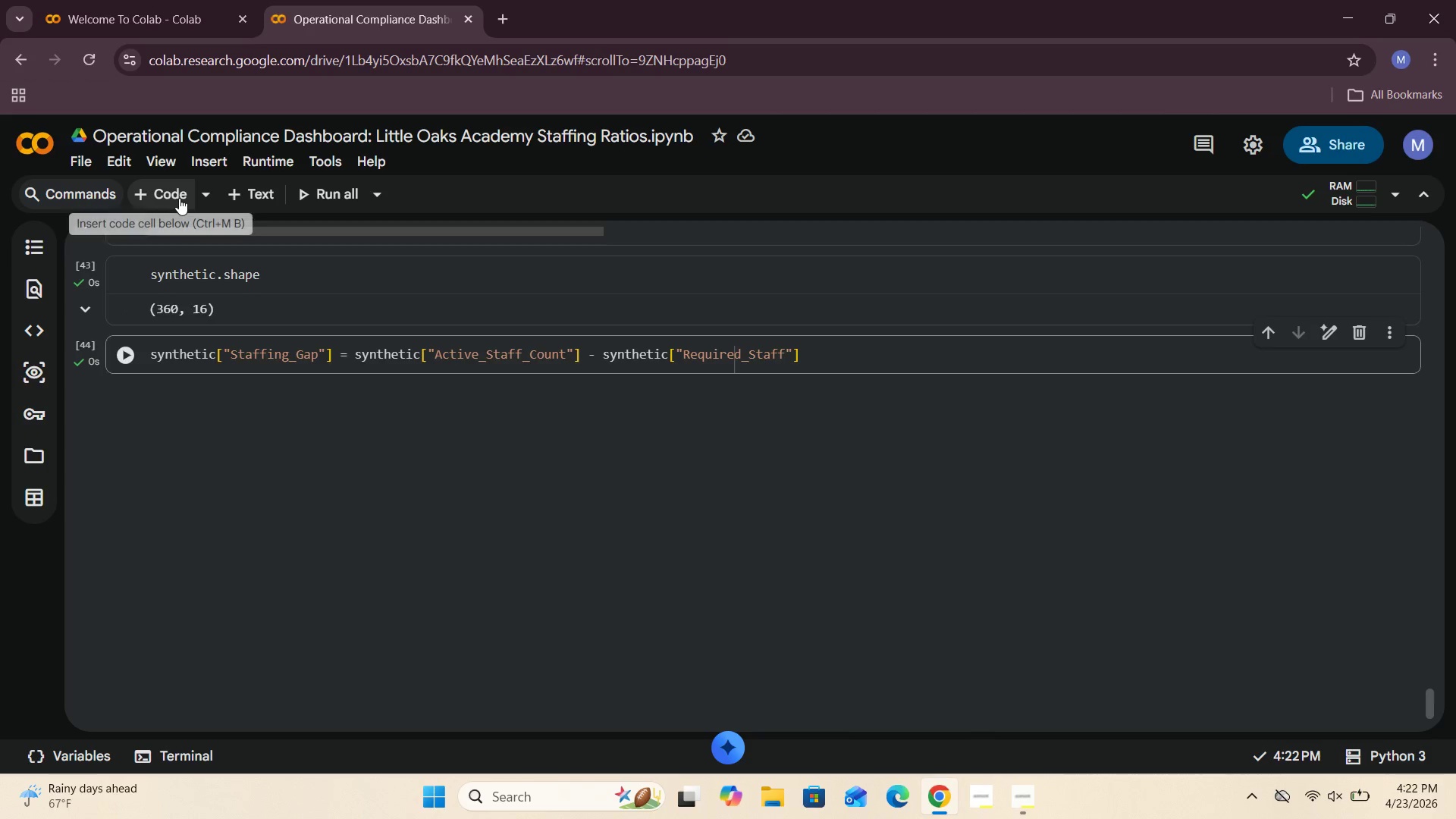 
left_click([179, 198])
 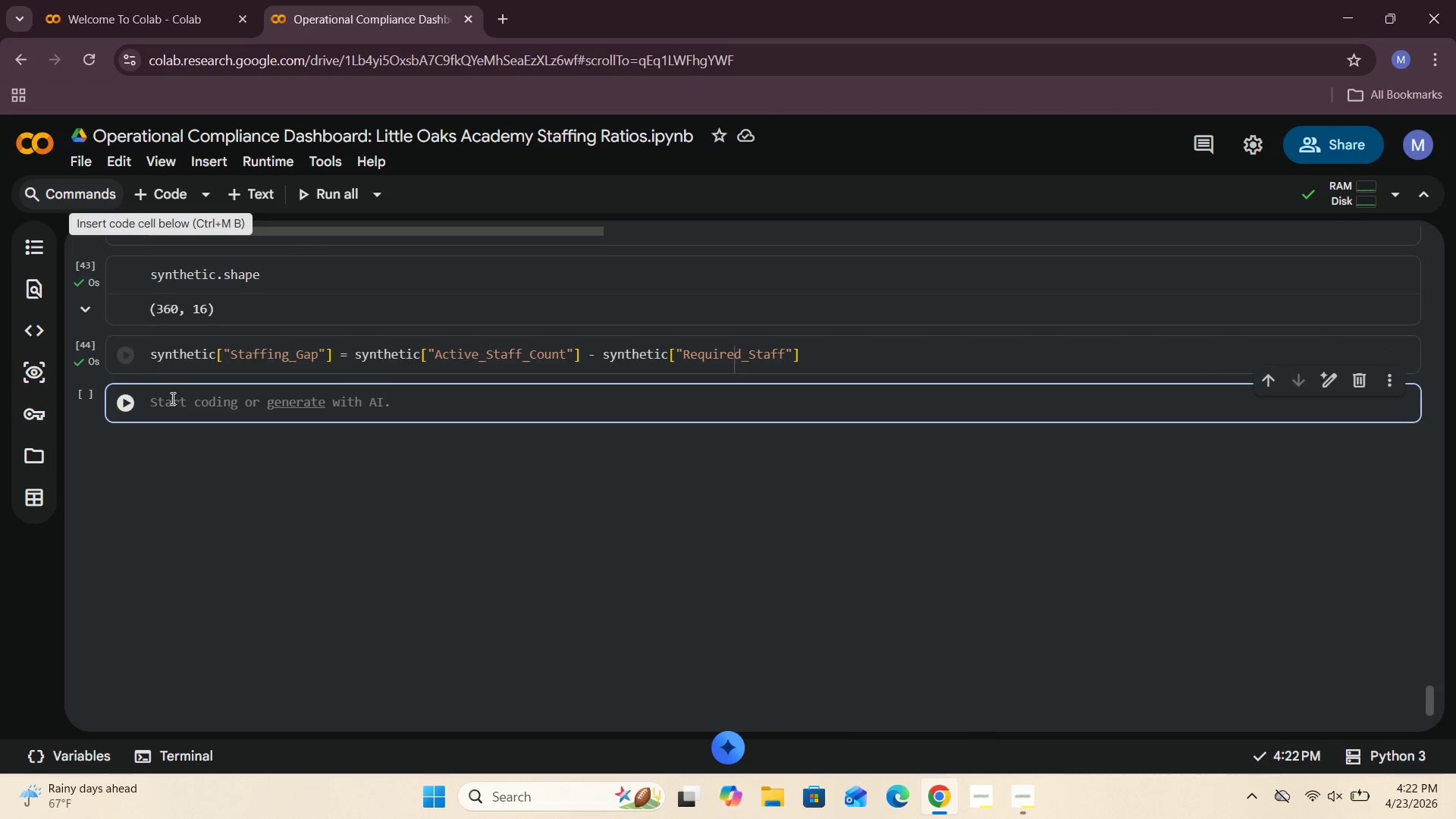 
left_click([172, 408])
 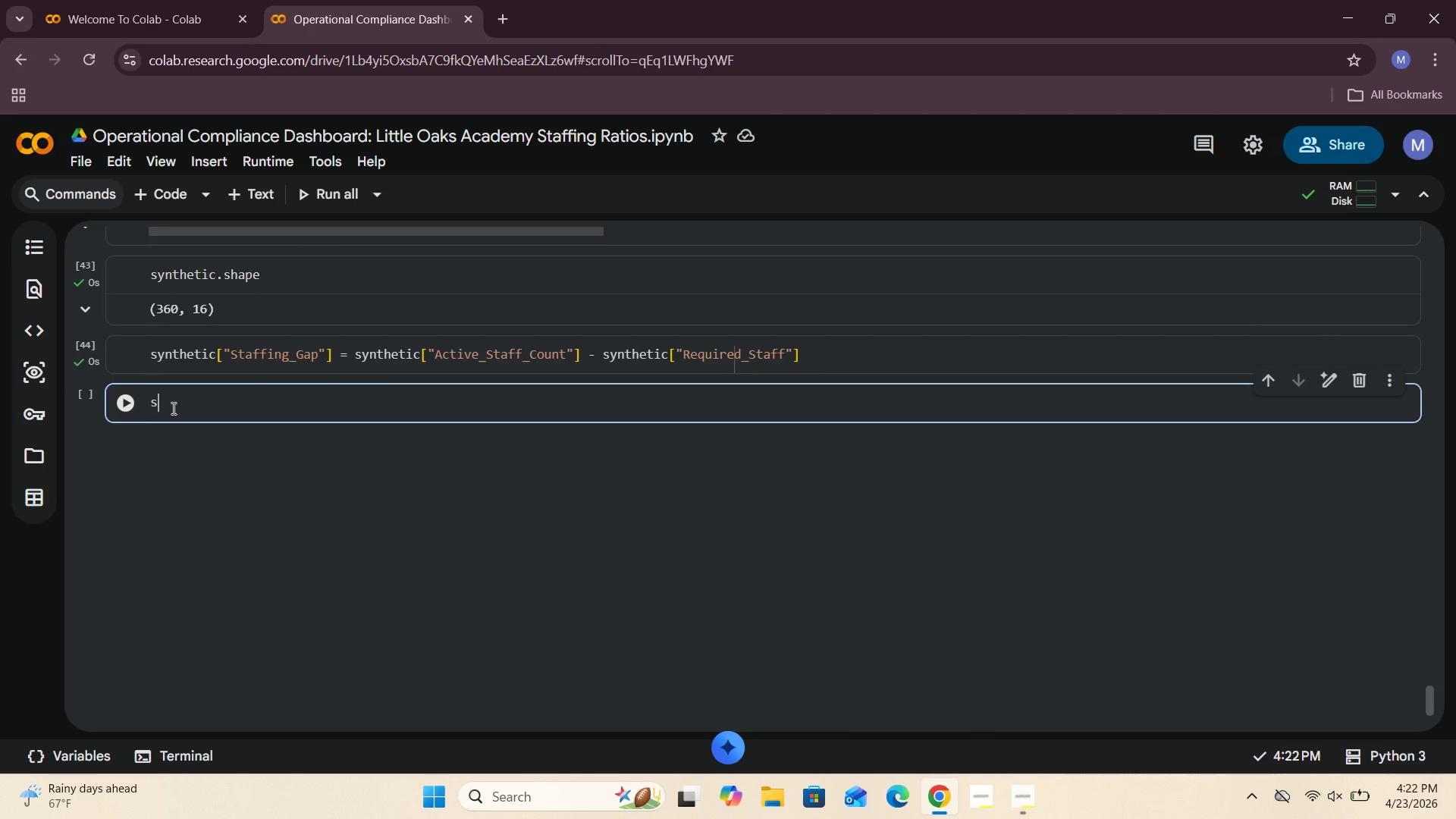 
type(synthetic[["Active_Staff_Count)
 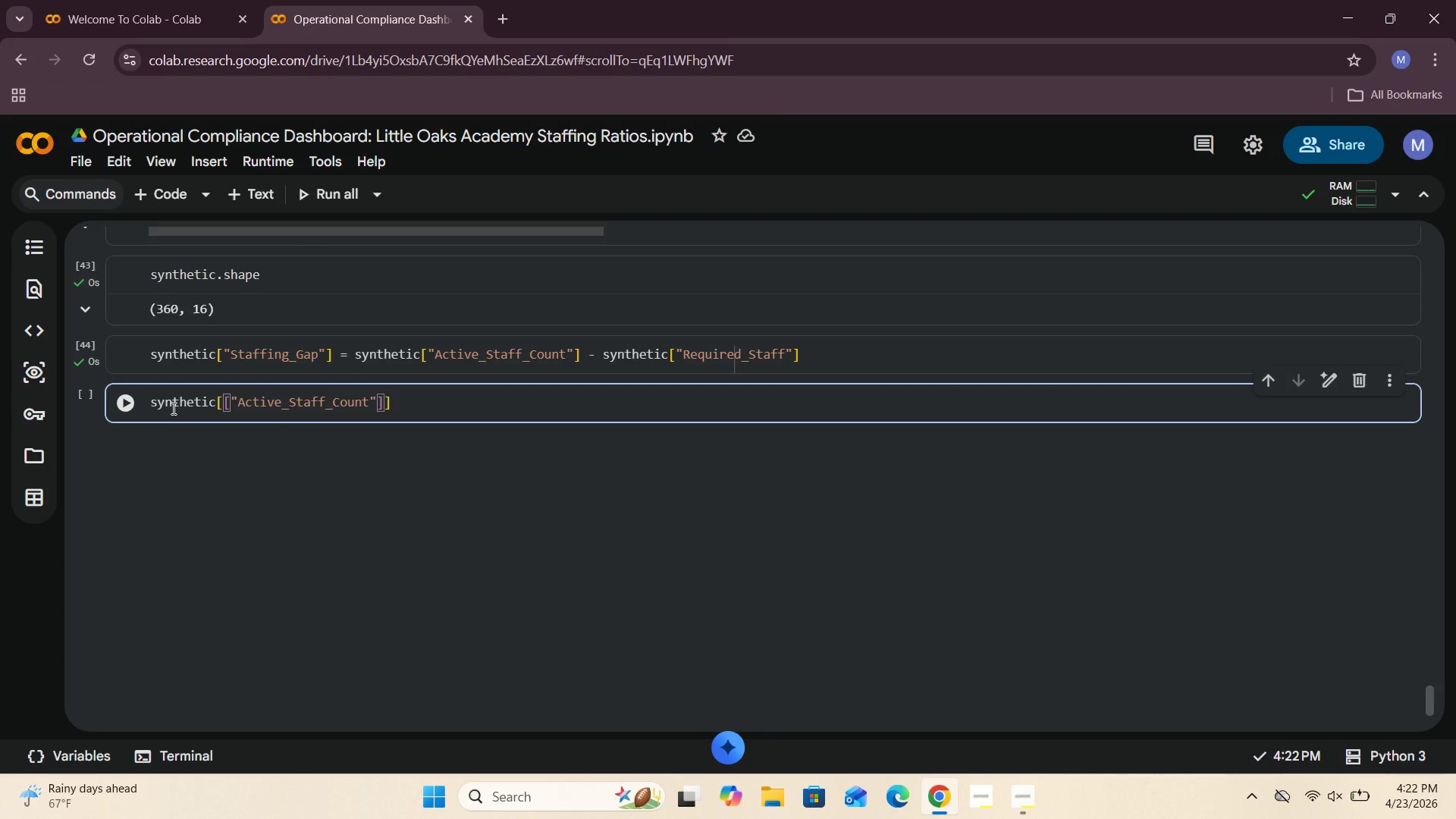 
key(ArrowRight)
 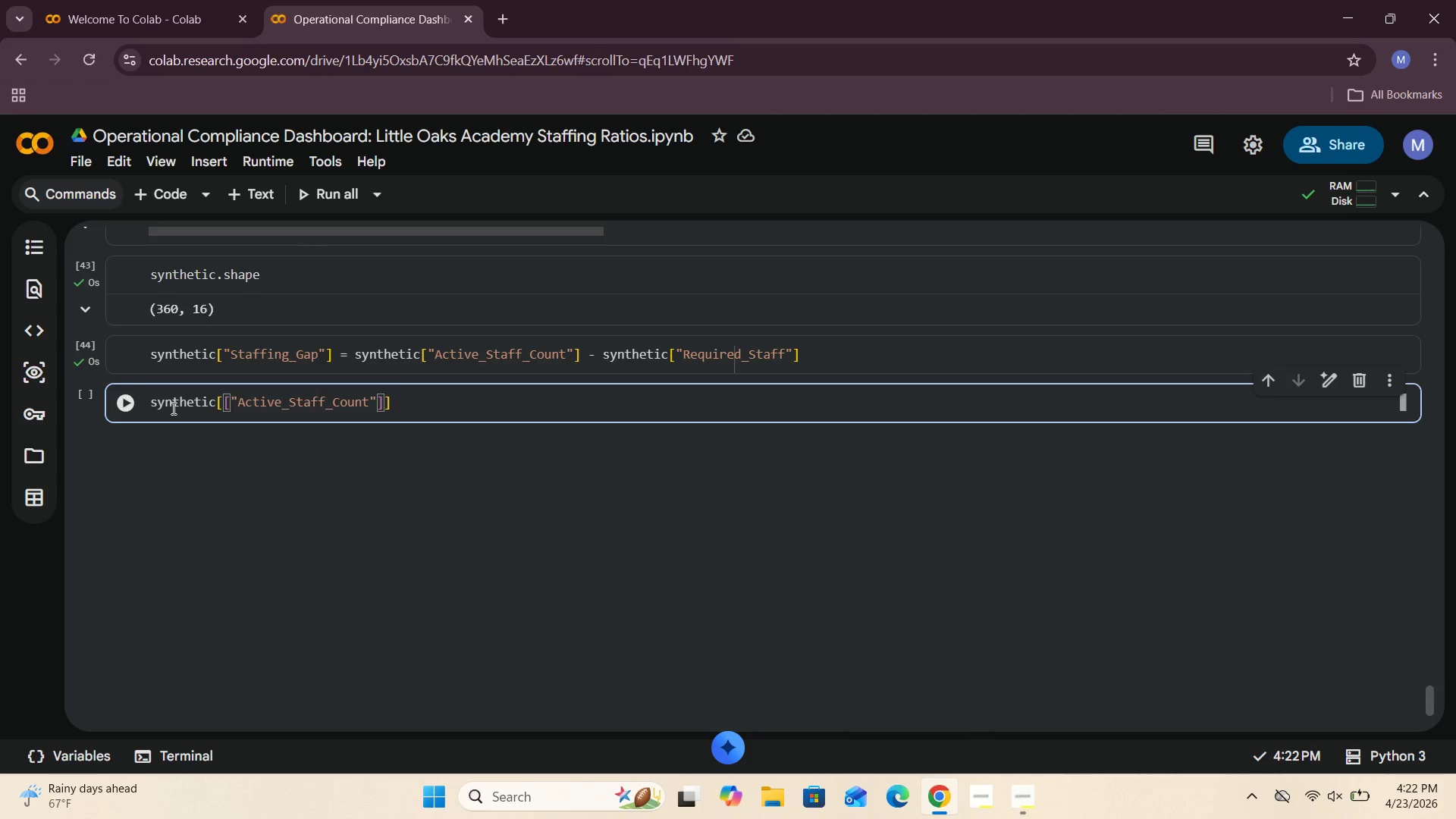 
type(, "ReQ)
key(Backspace)
type(quired)
 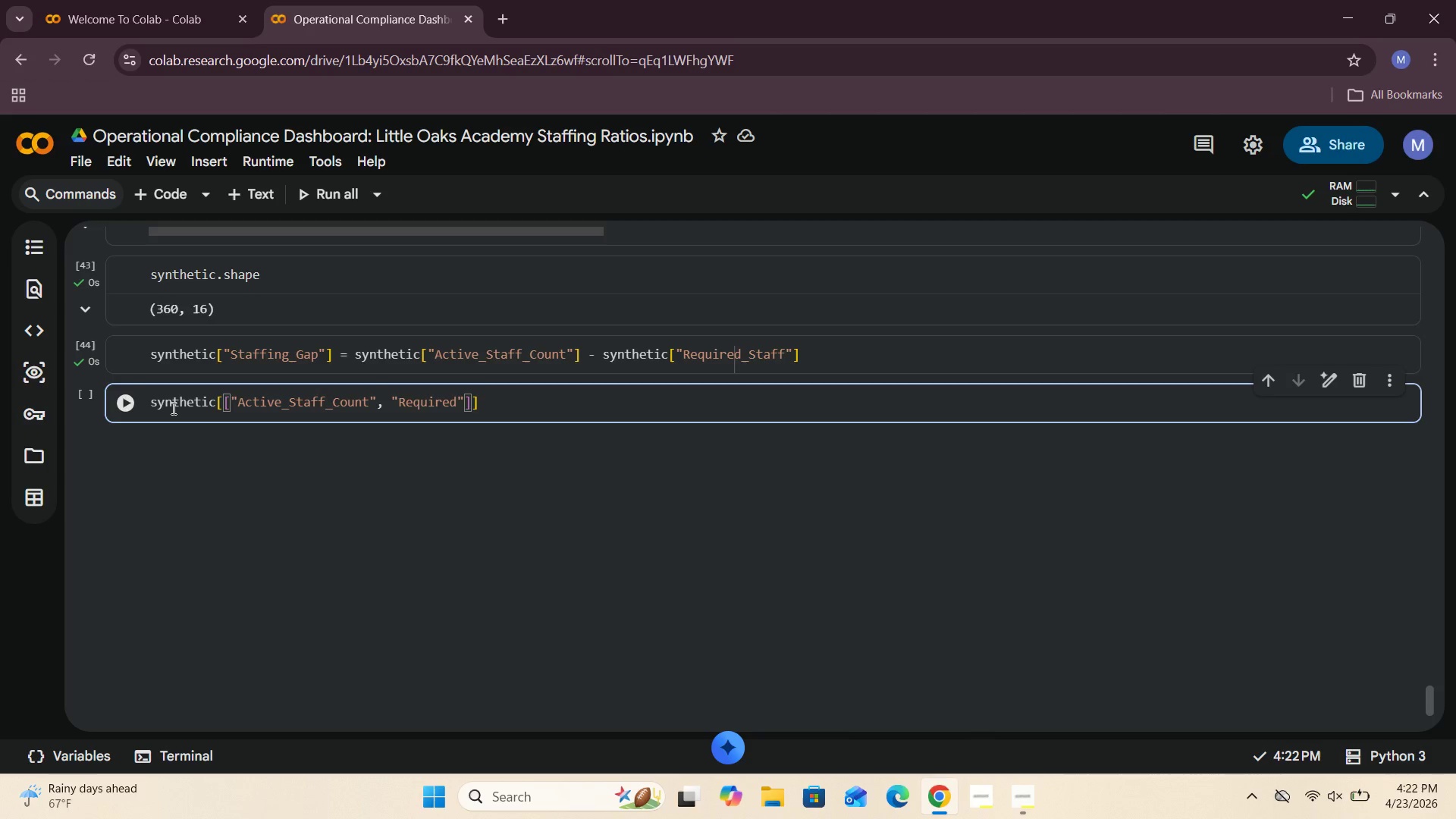 
type(_Staff)
 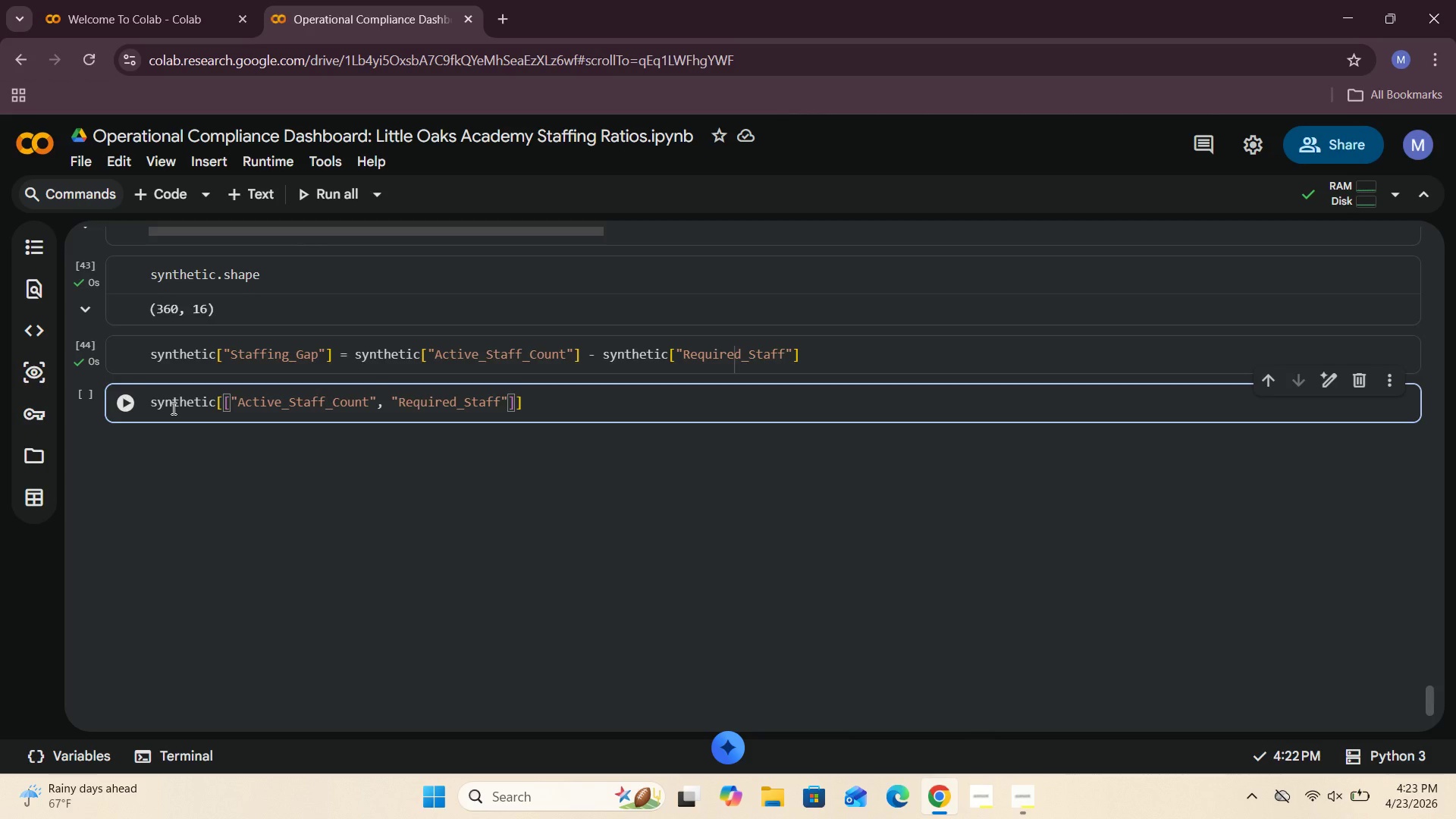 
key(ArrowRight)
 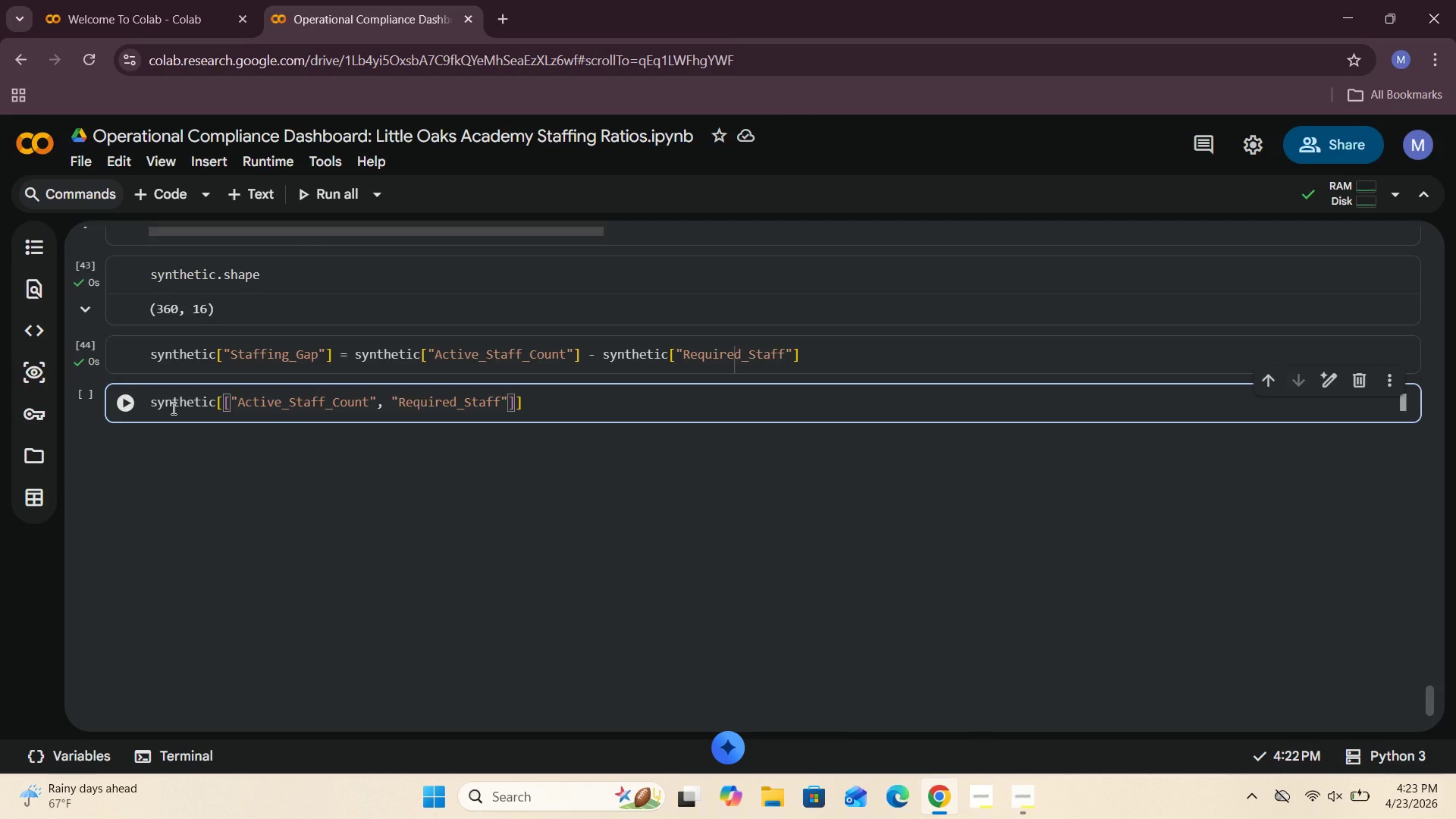 
key(Comma)
 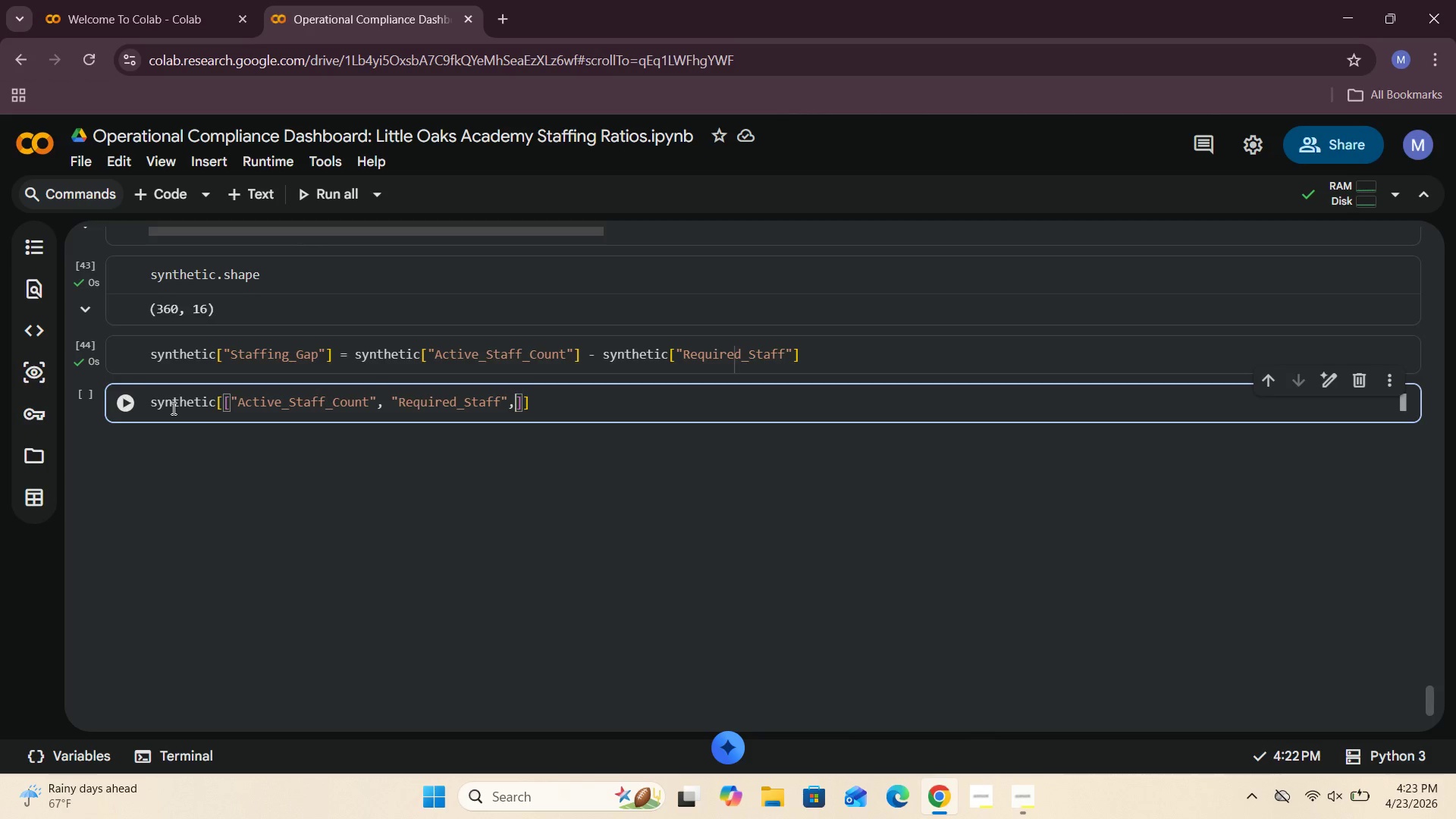 
key(Space)
 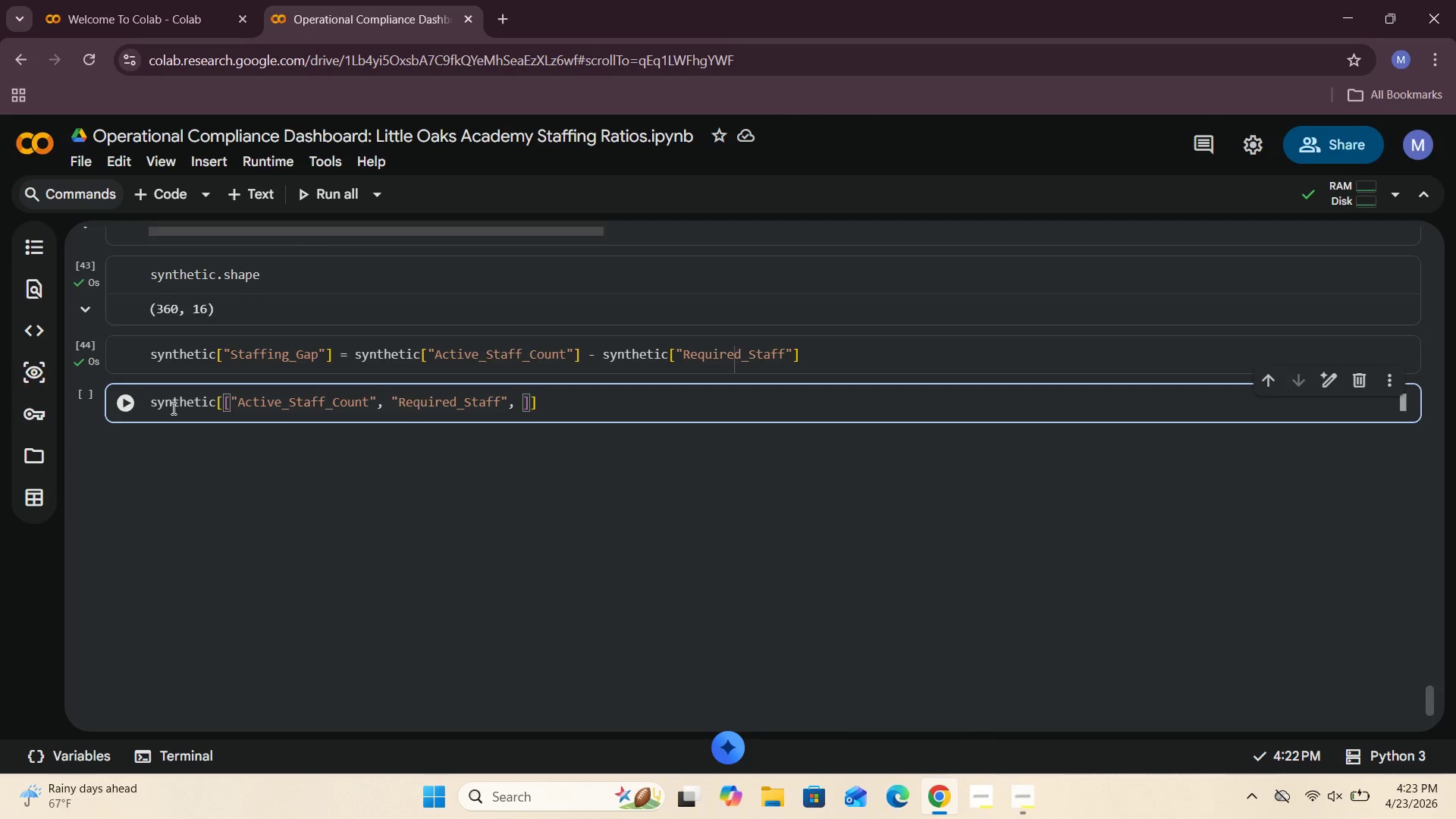 
wait(5.05)
 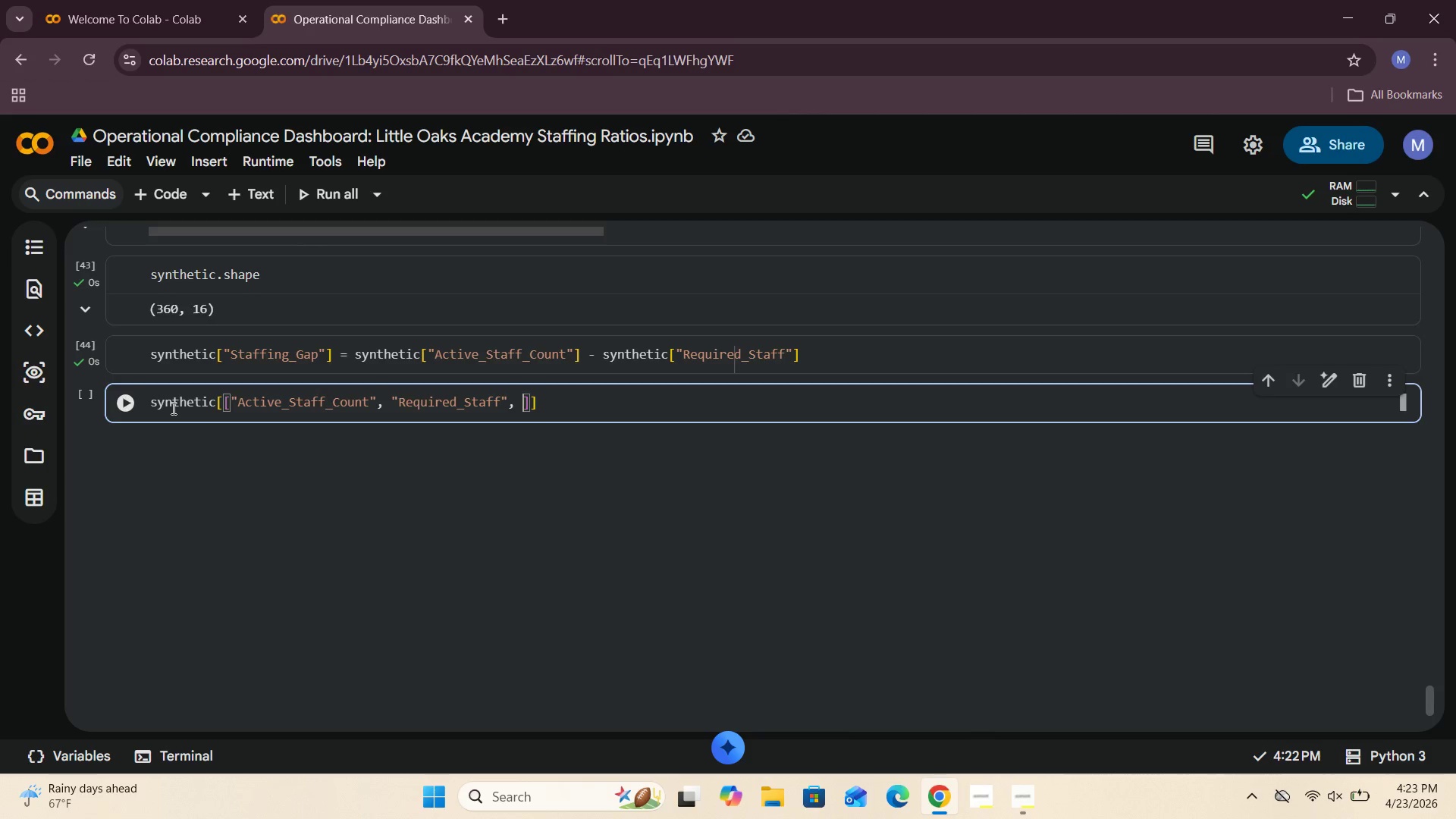 
type("Staffing_Gap)
 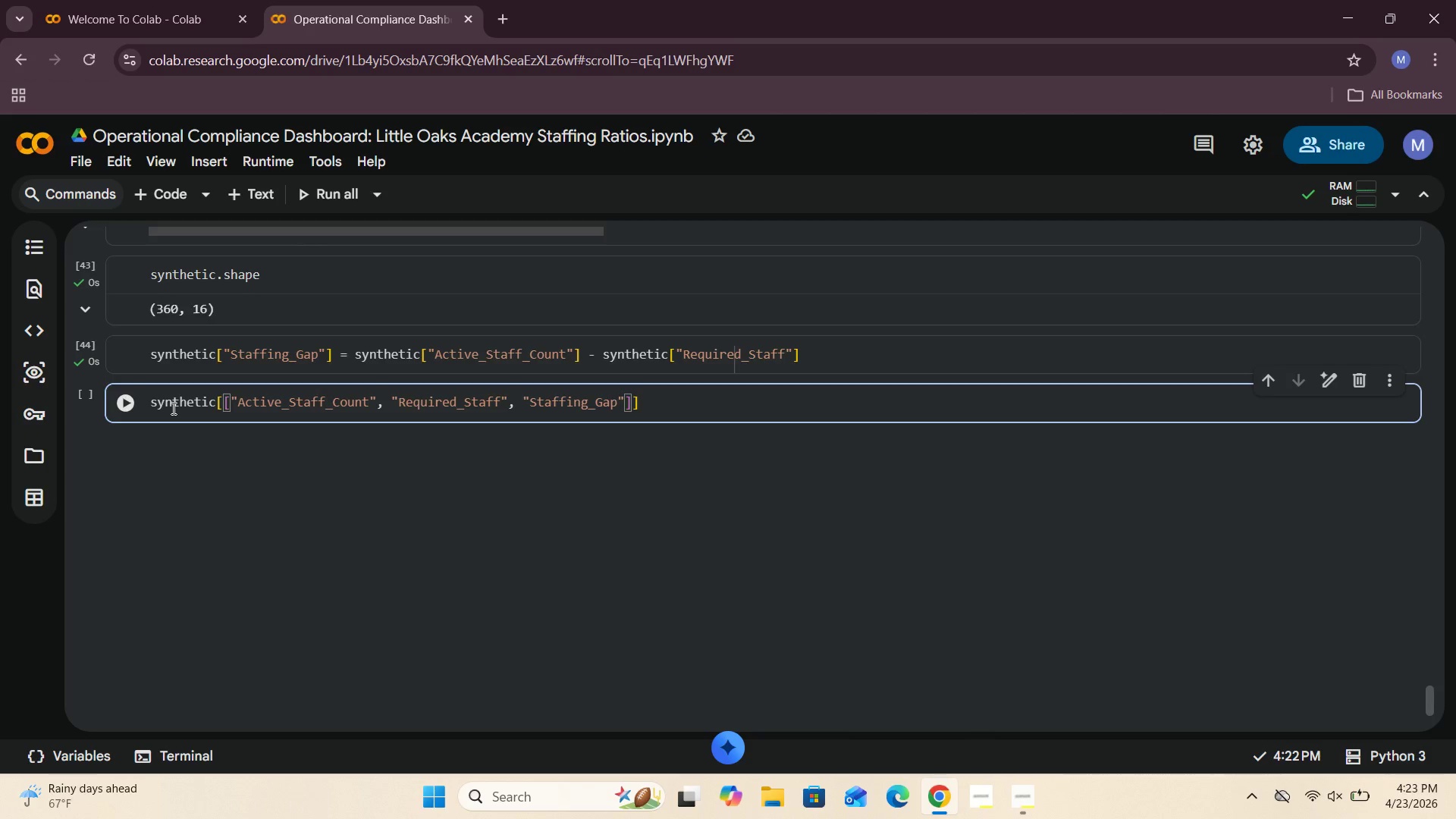 
key(ArrowRight)
 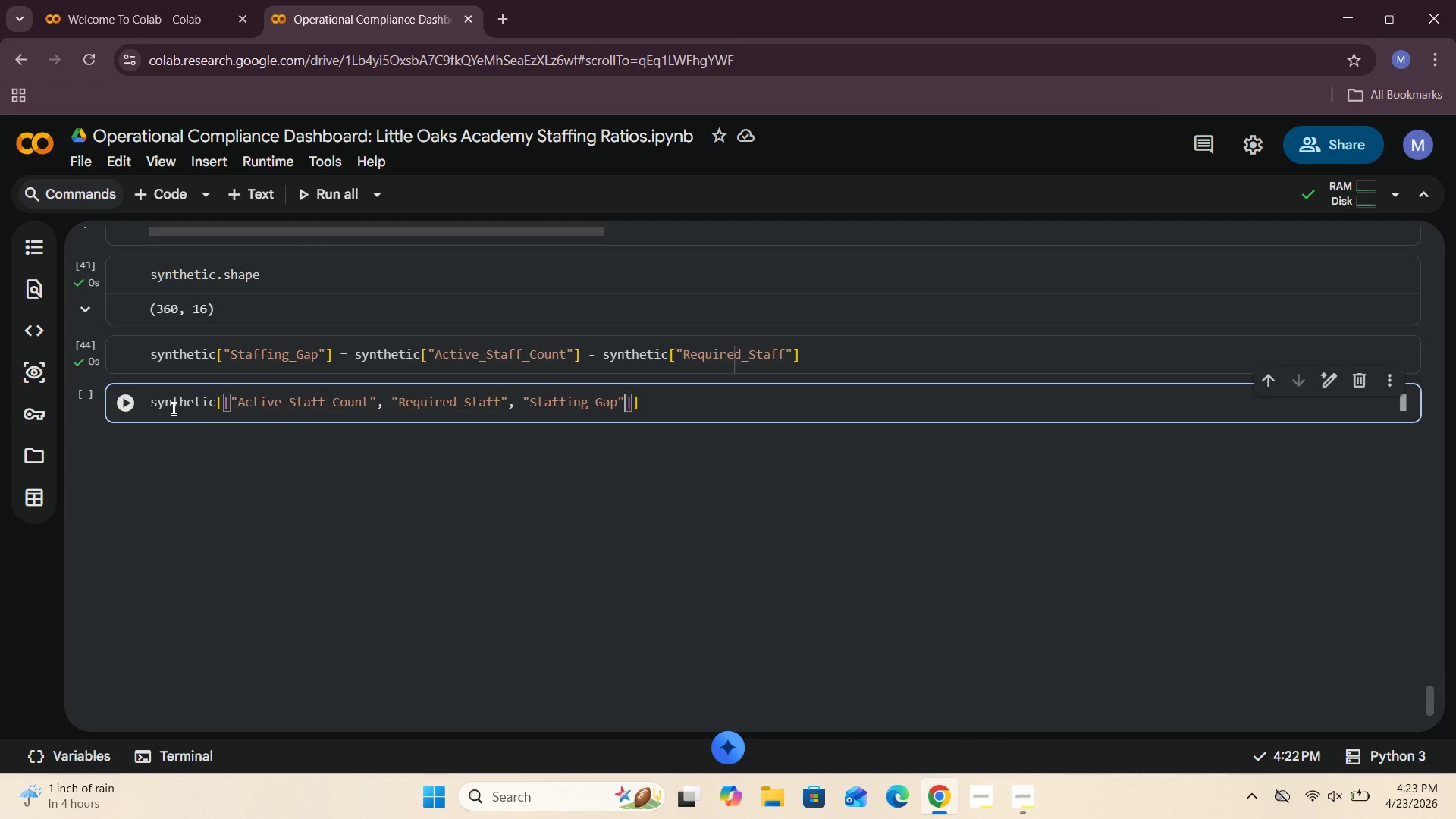 
key(ArrowRight)
 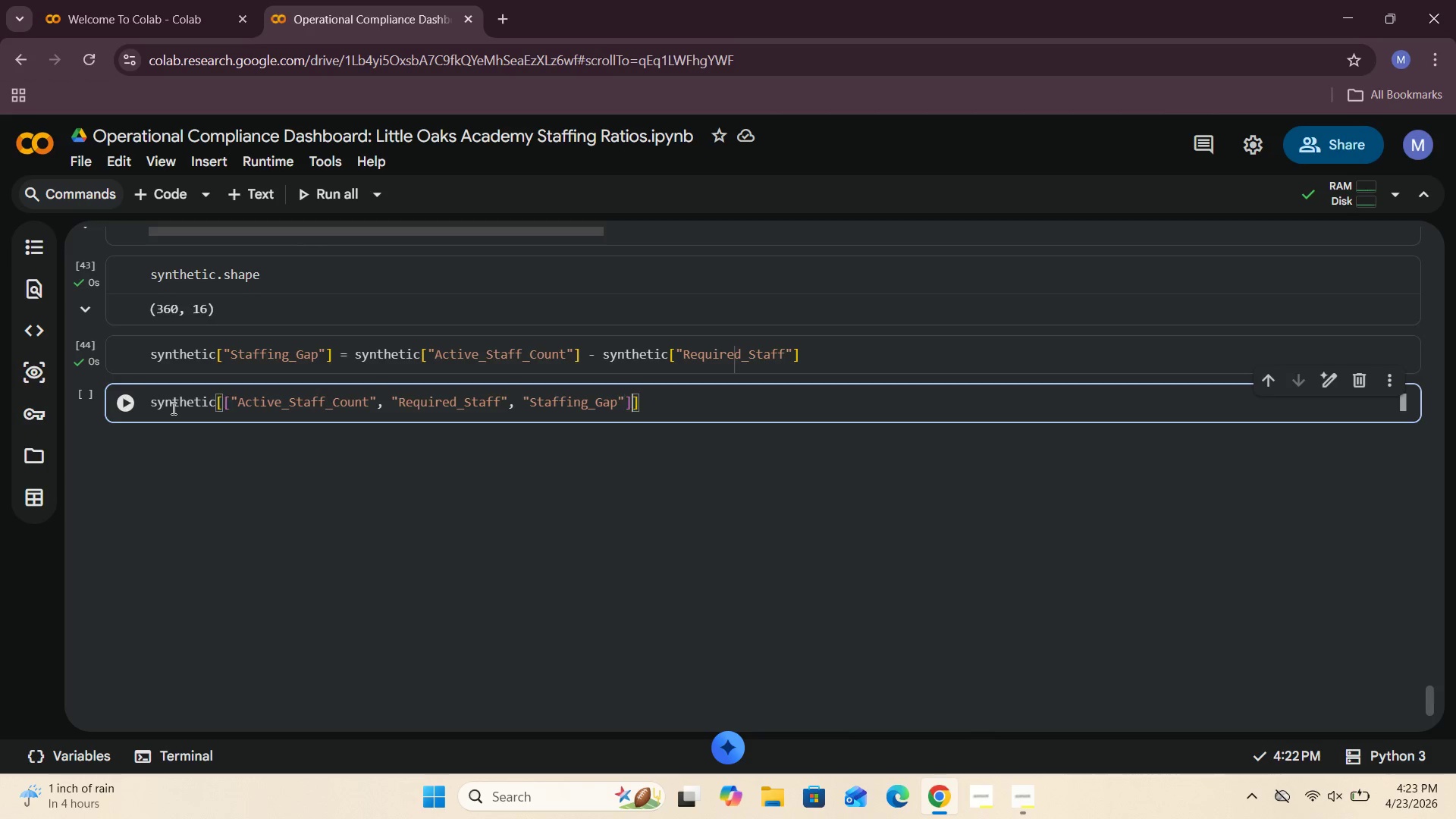 
key(ArrowRight)
 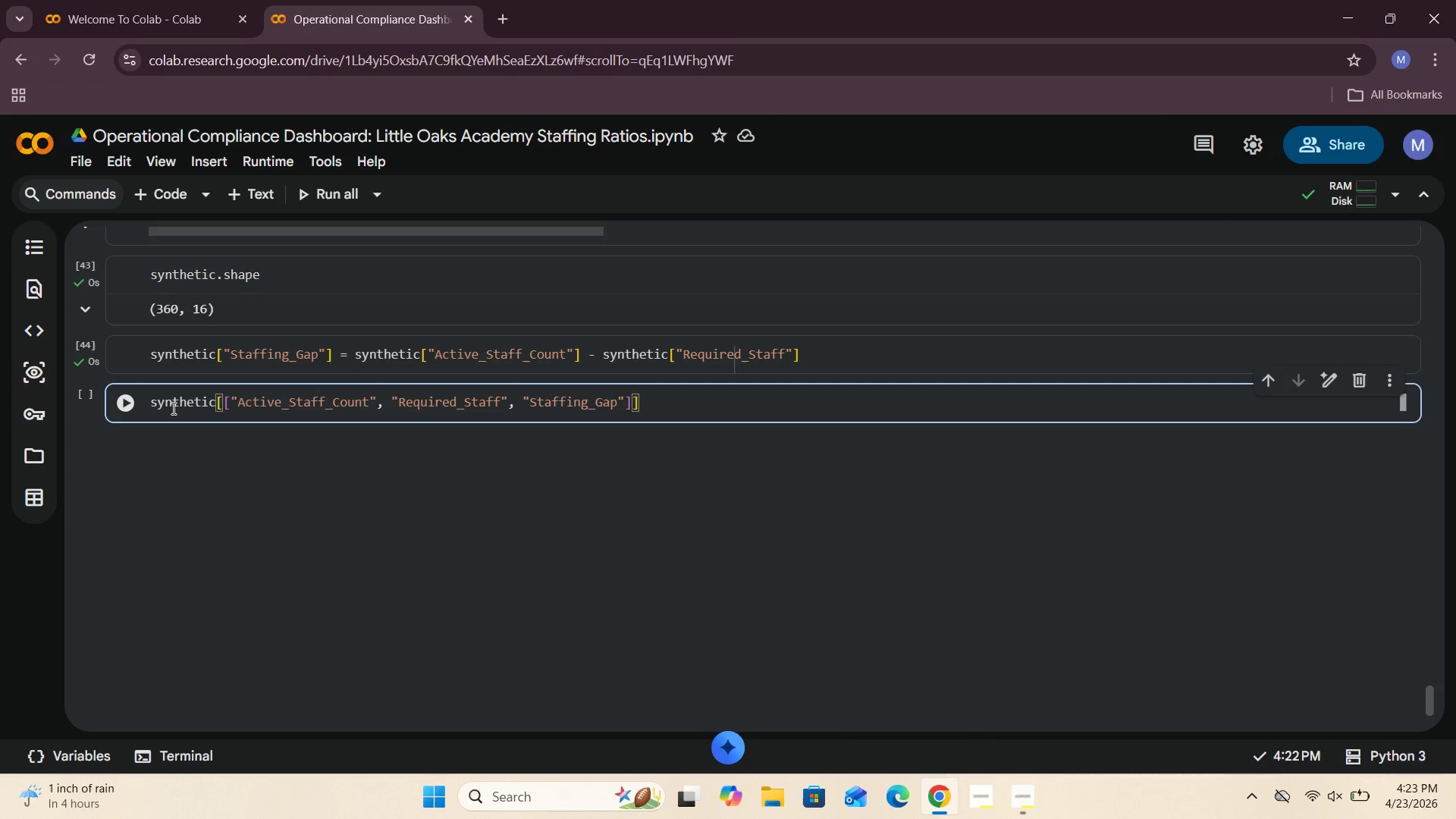 
type(.head()
 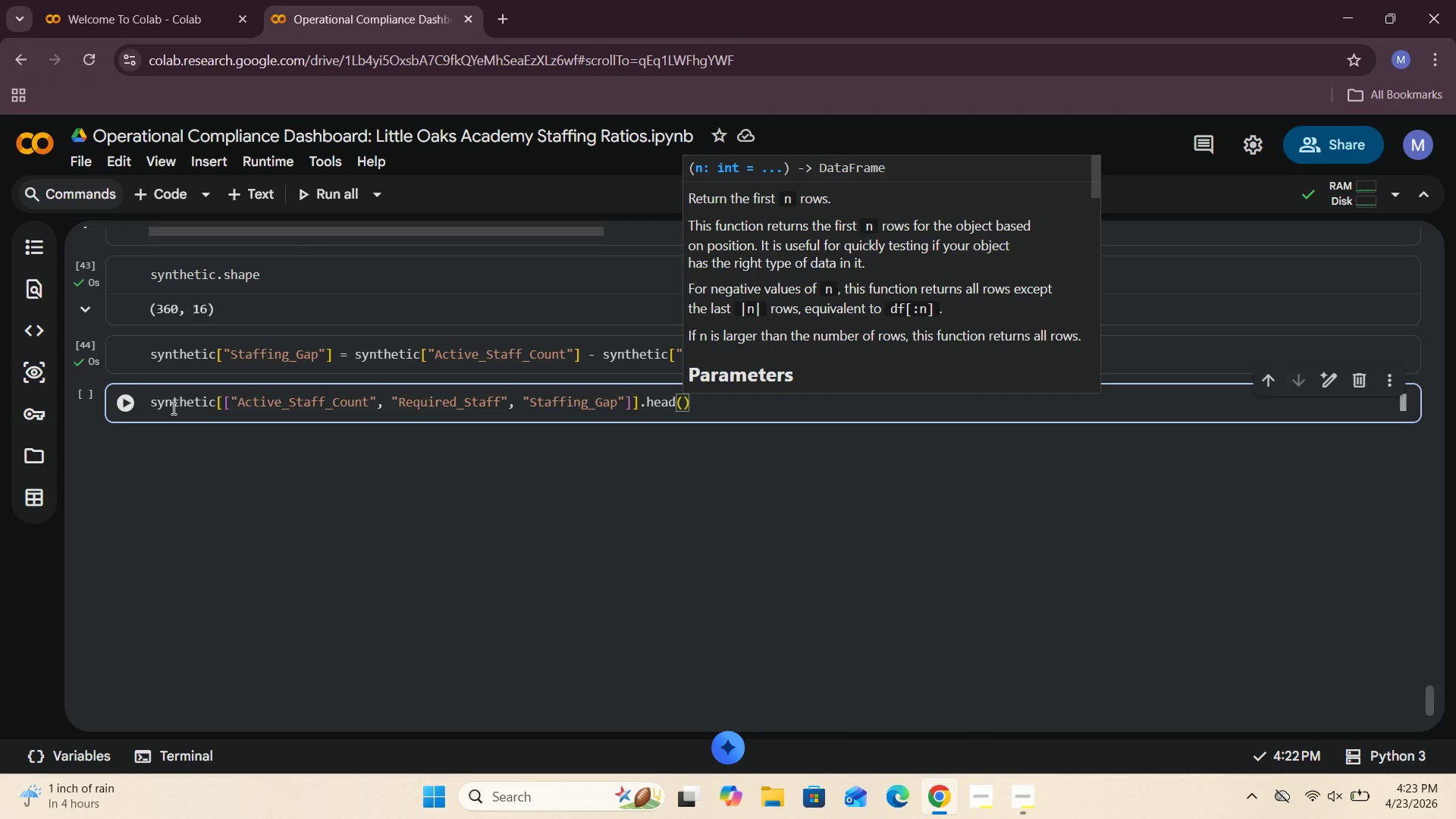 
wait(5.56)
 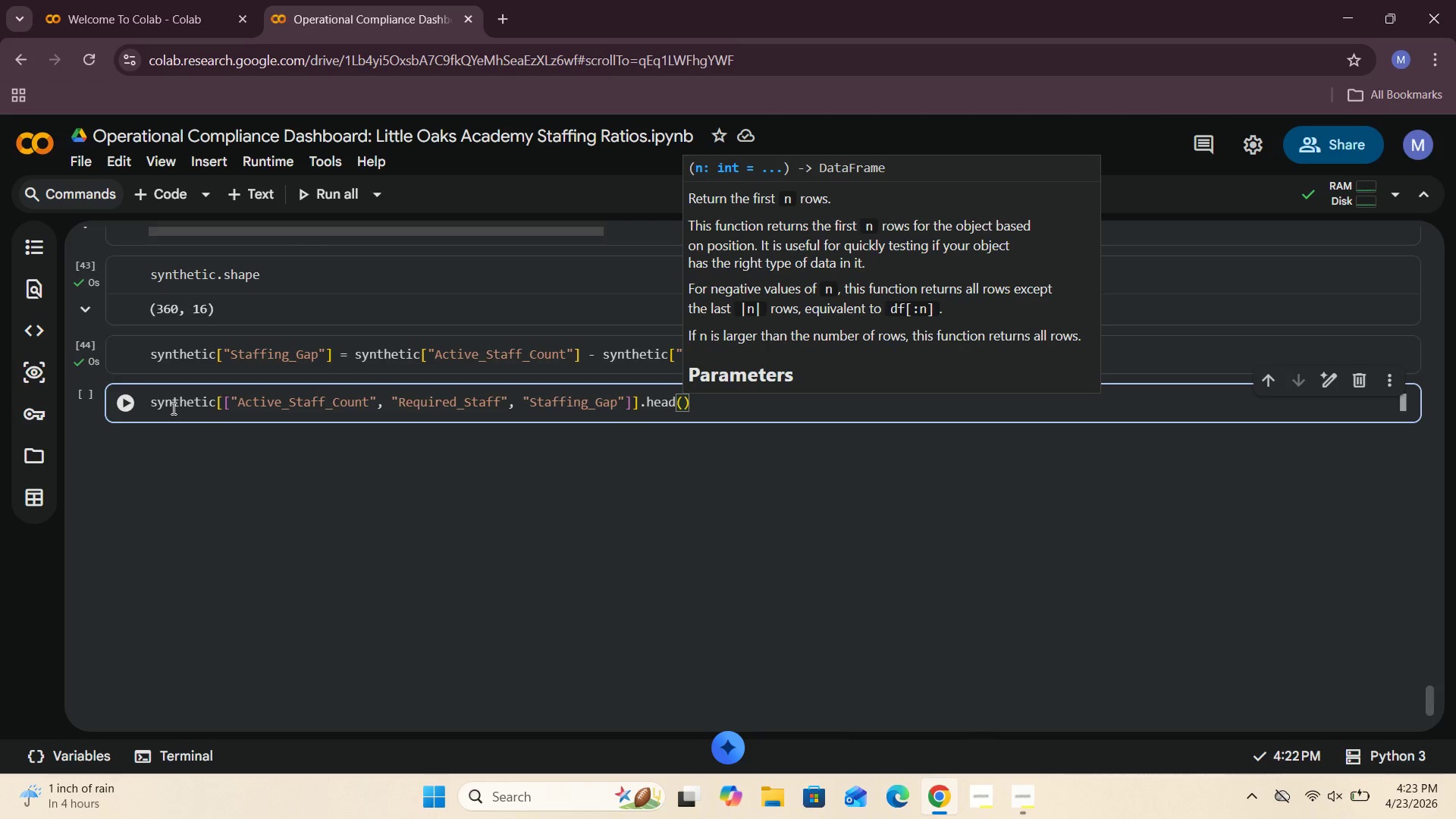 
left_click([122, 402])
 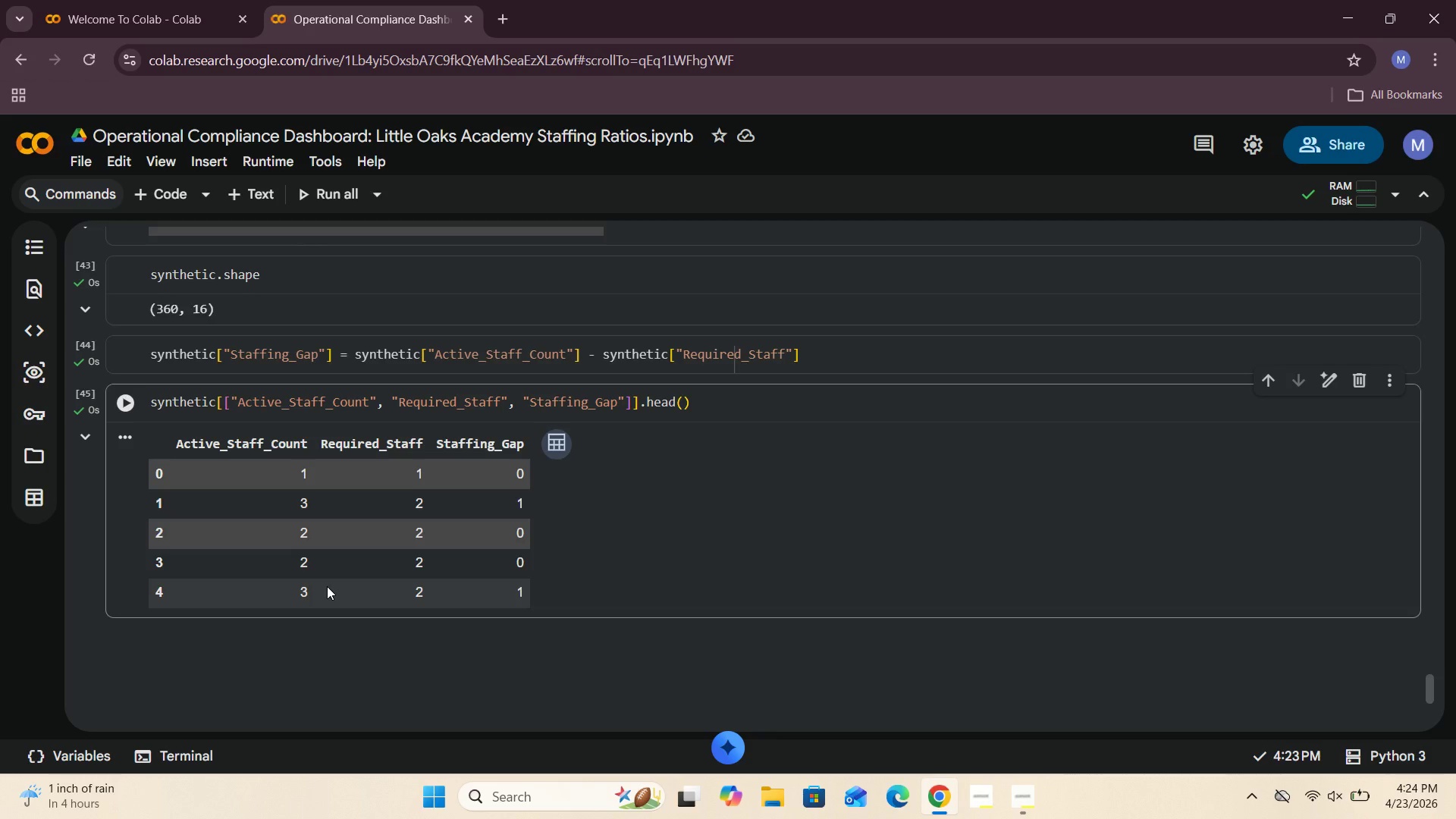 
wait(52.62)
 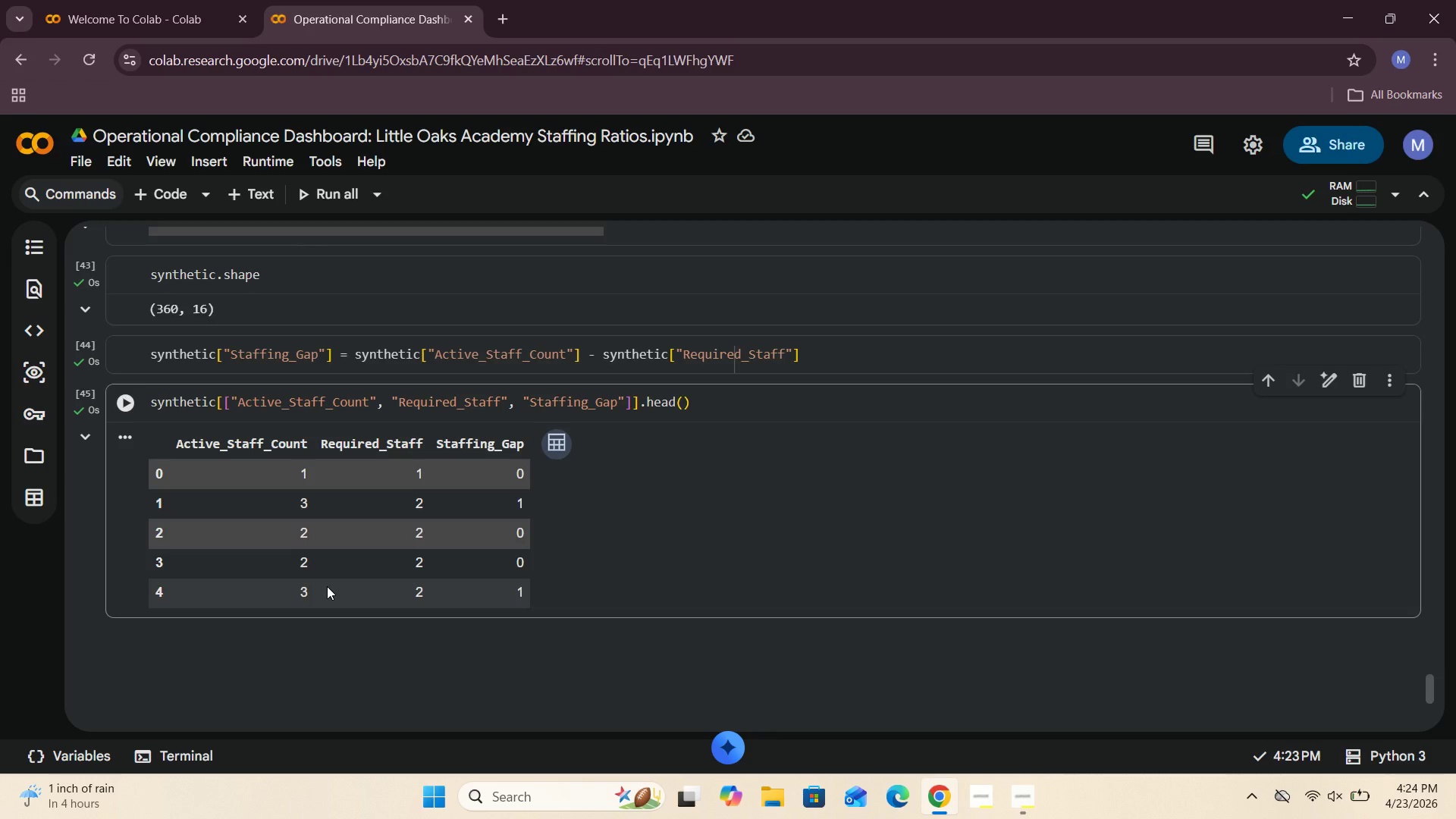 
mouse_move([188, 206])
 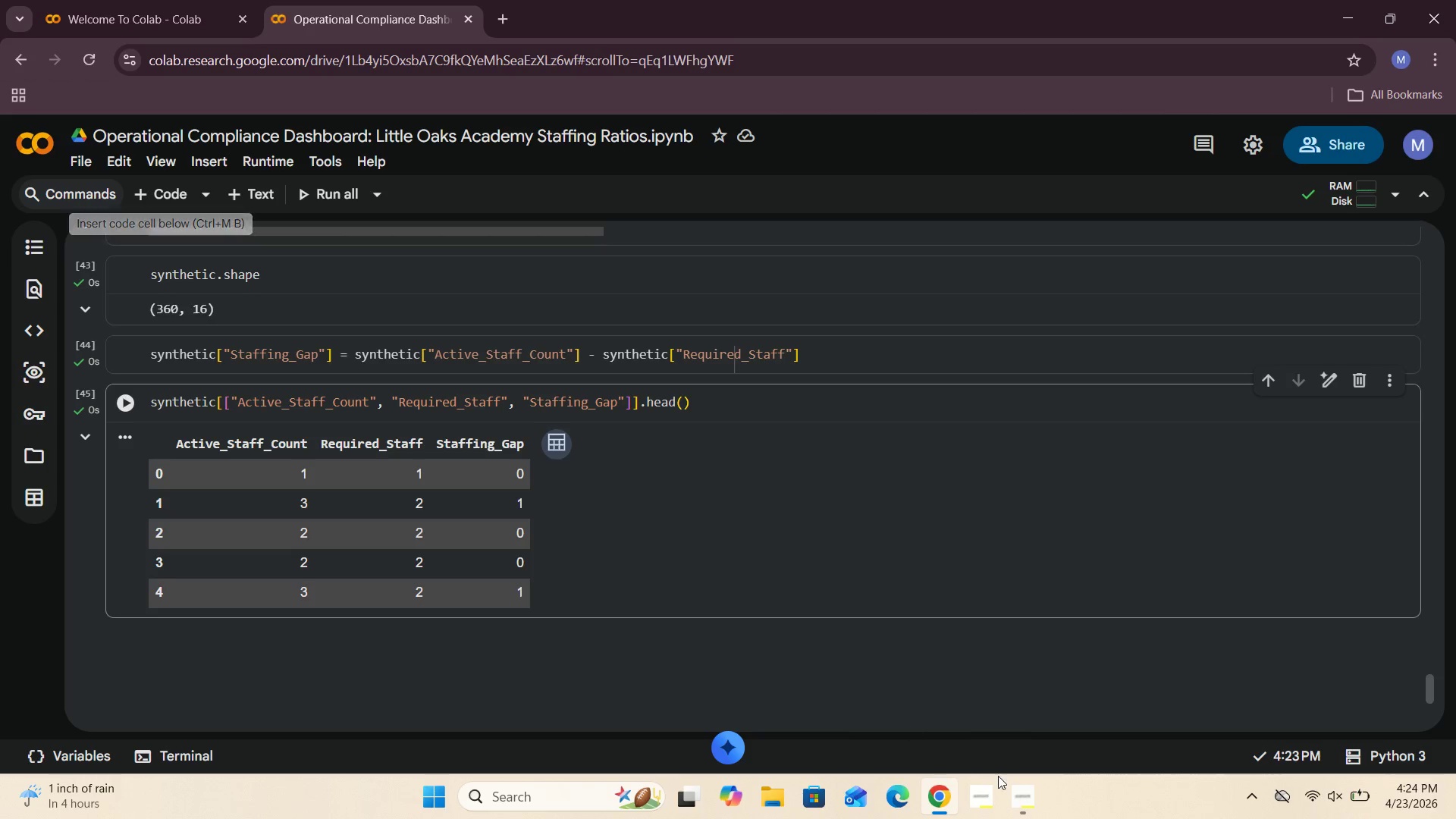 
left_click([1031, 792])